 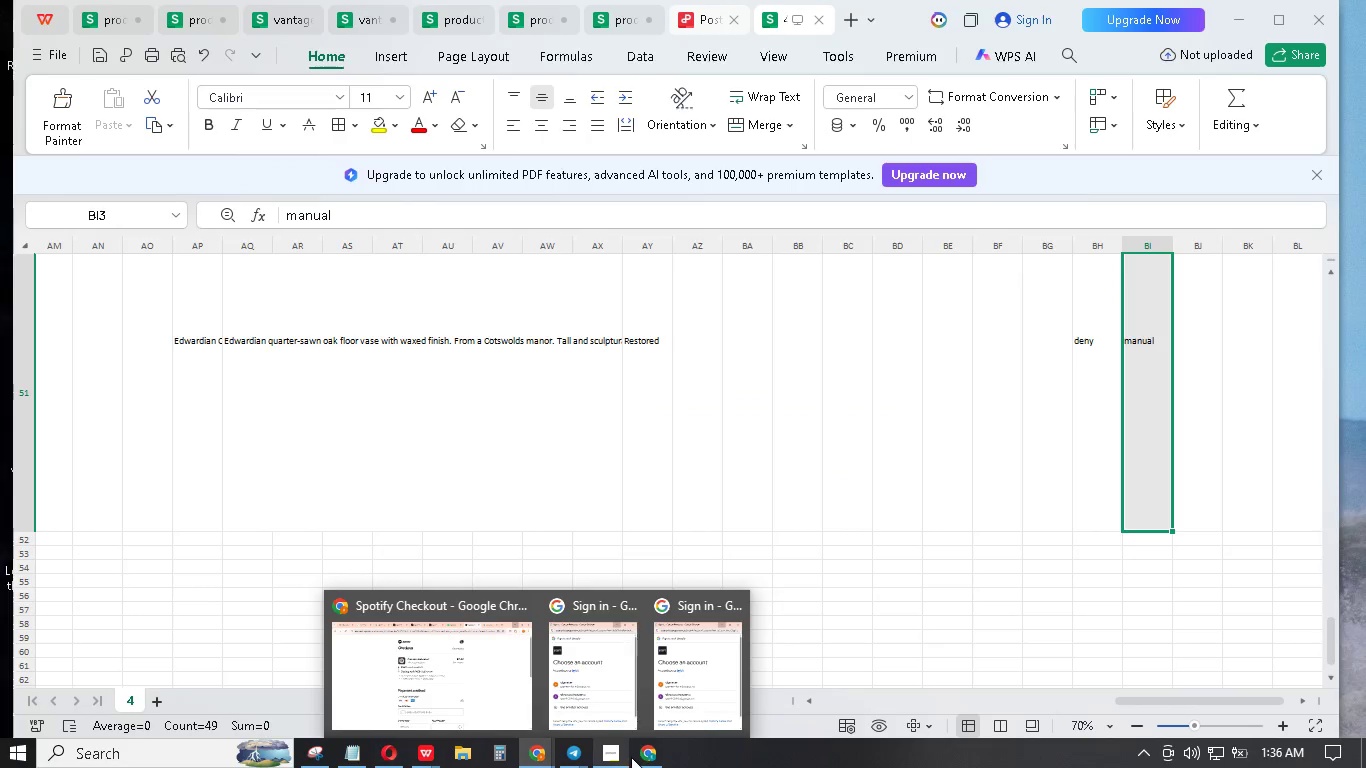 
left_click([644, 757])
 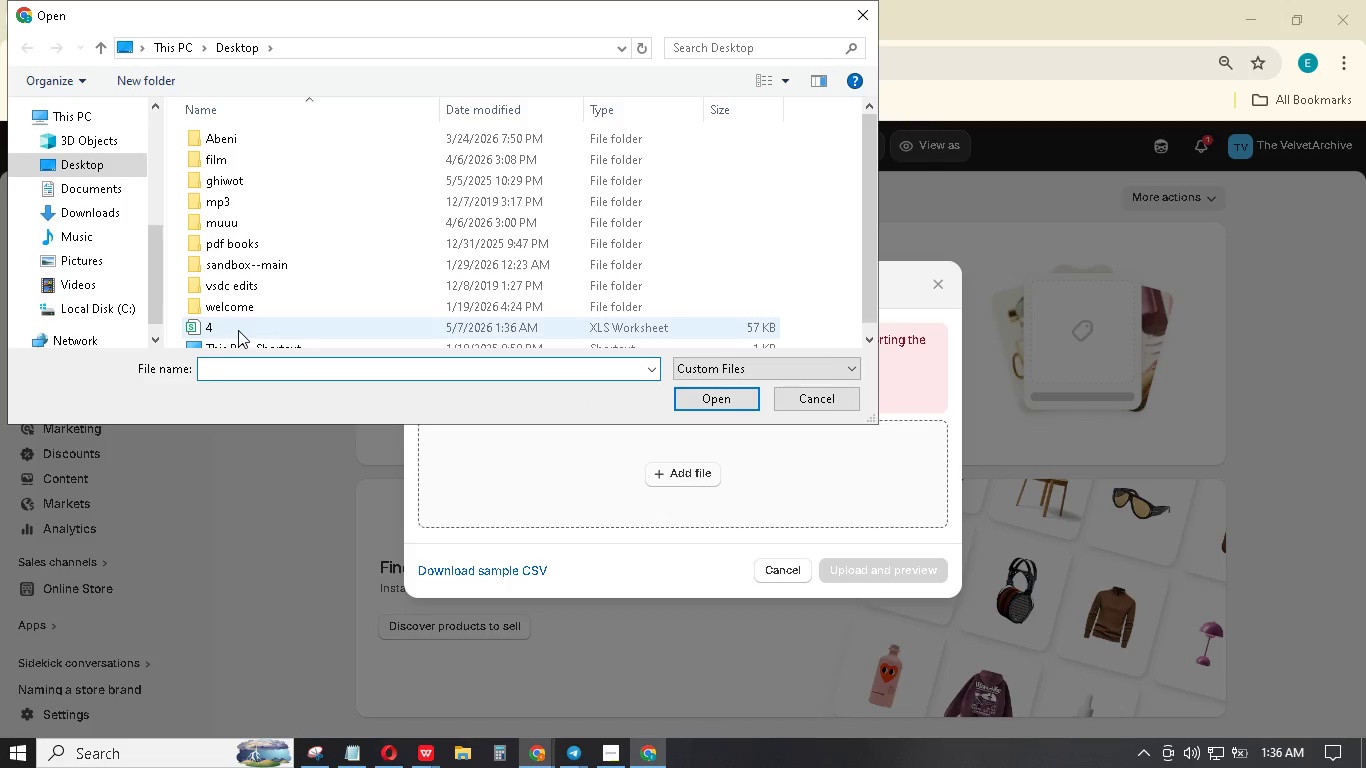 
left_click([722, 400])
 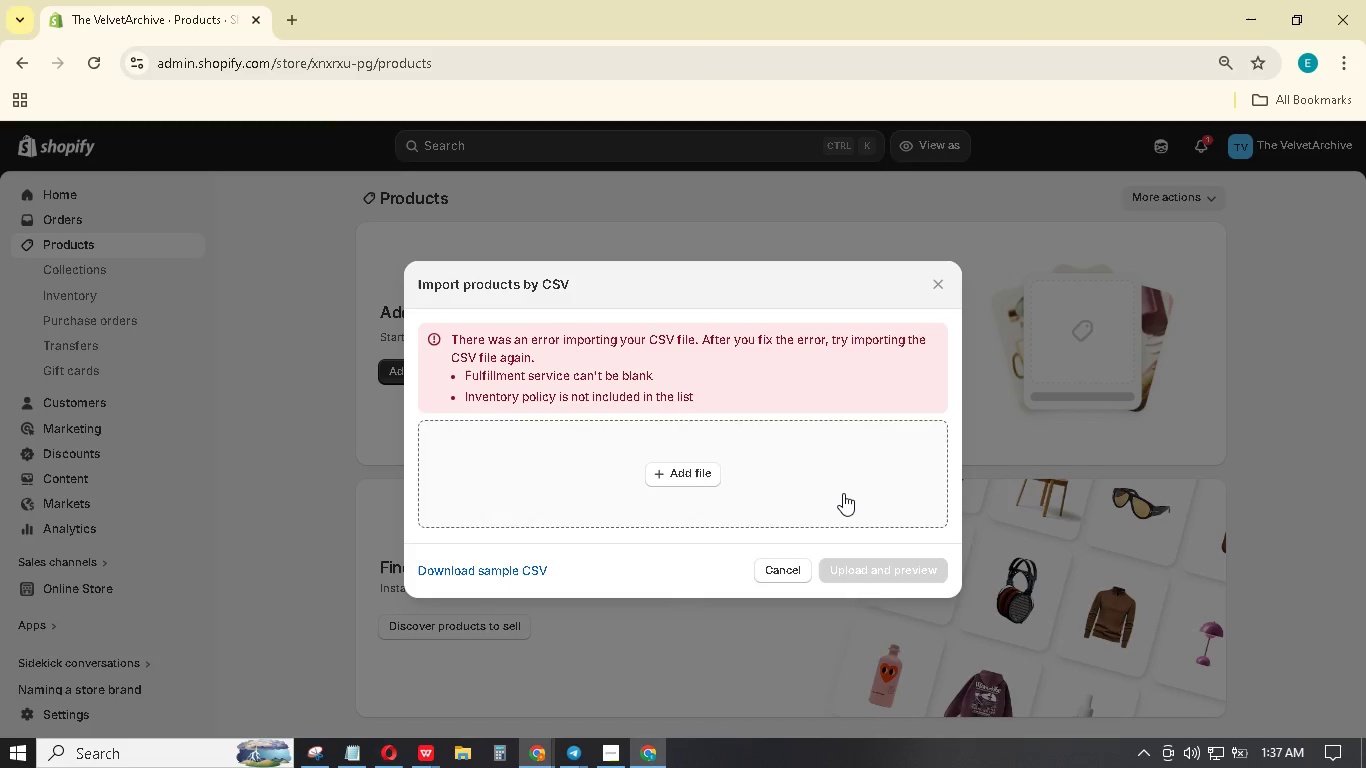 
wait(24.16)
 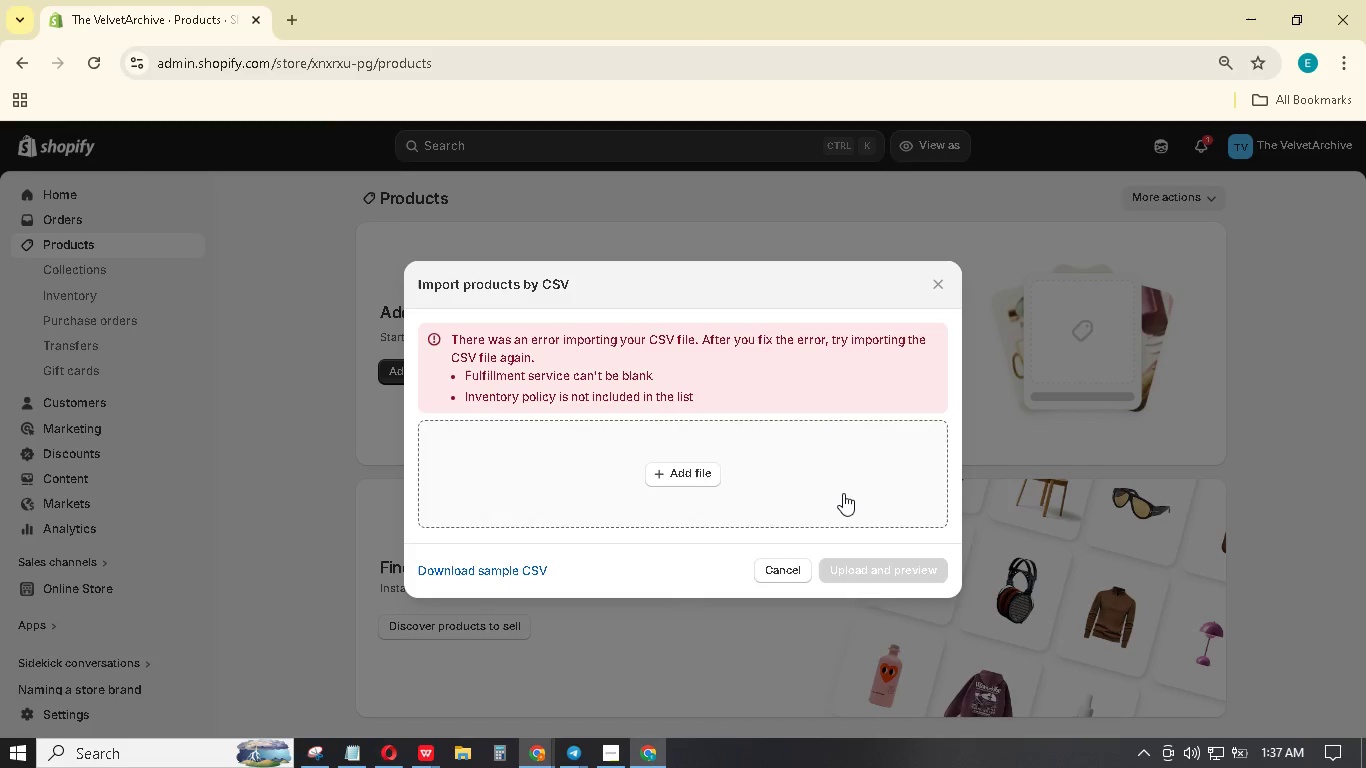 
mouse_move([530, 728])
 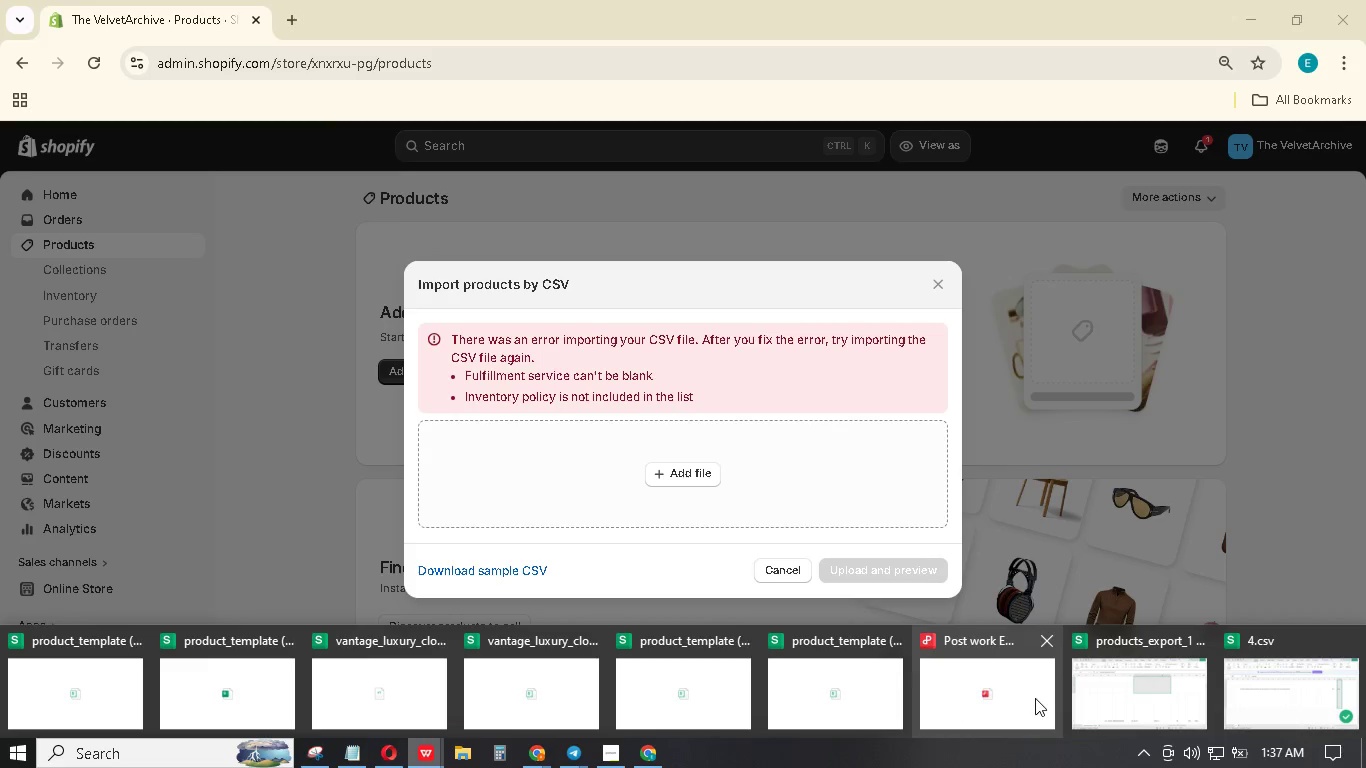 
left_click([673, 671])
 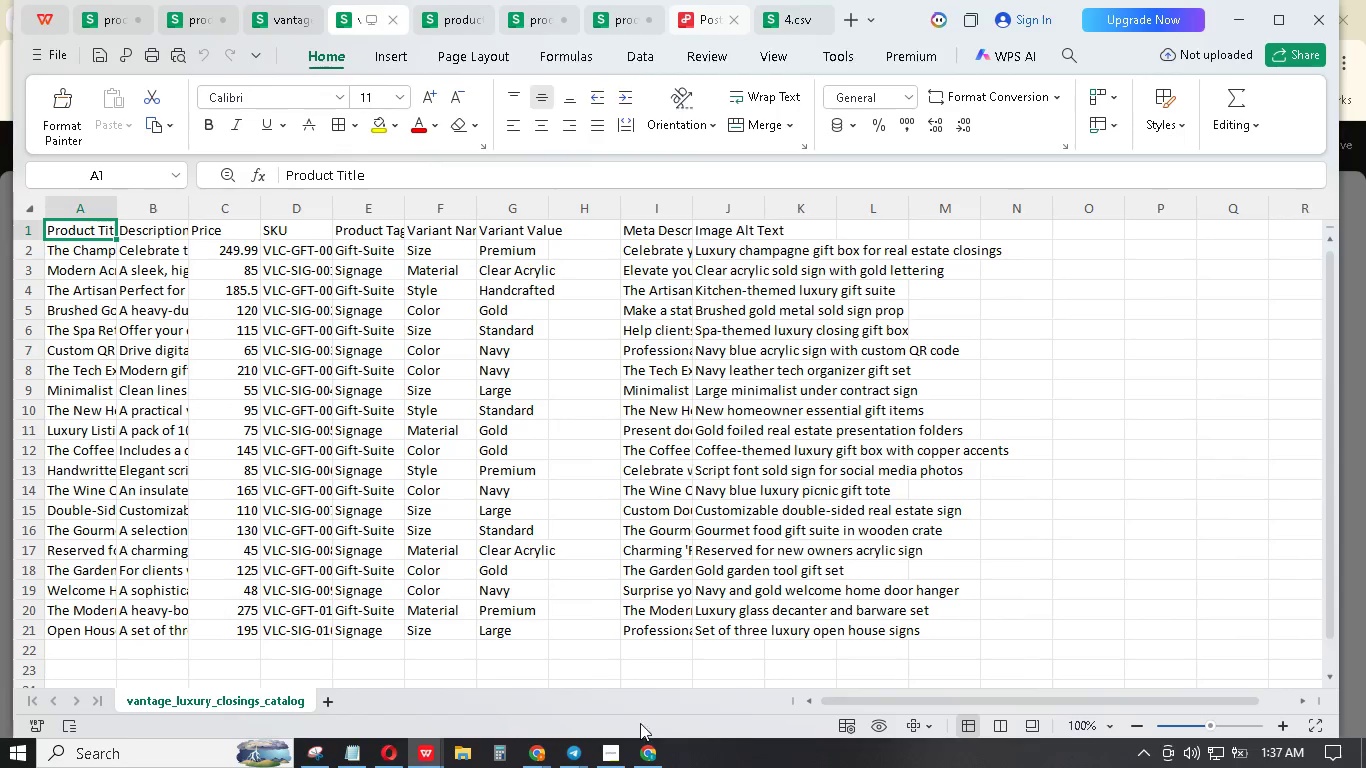 
wait(7.05)
 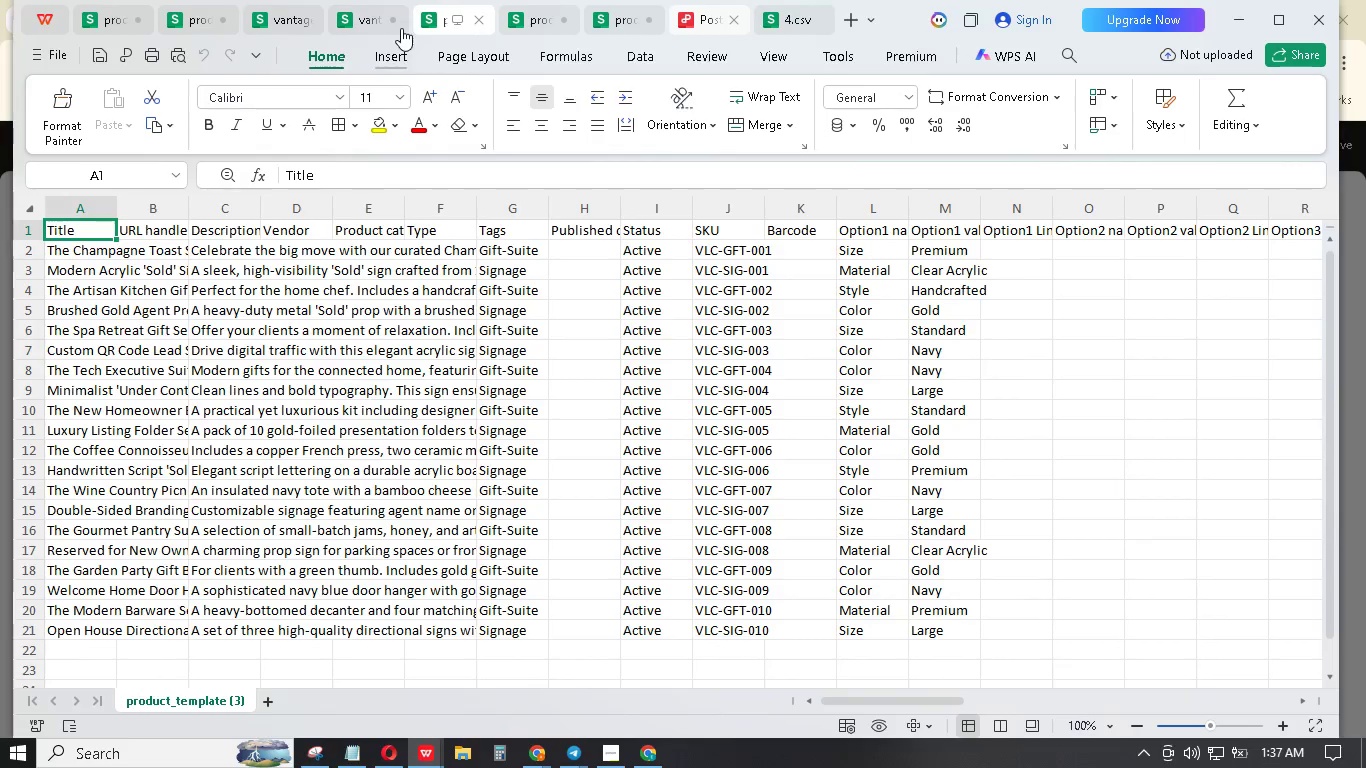 
left_click_drag(start_coordinate=[903, 699], to_coordinate=[841, 706])
 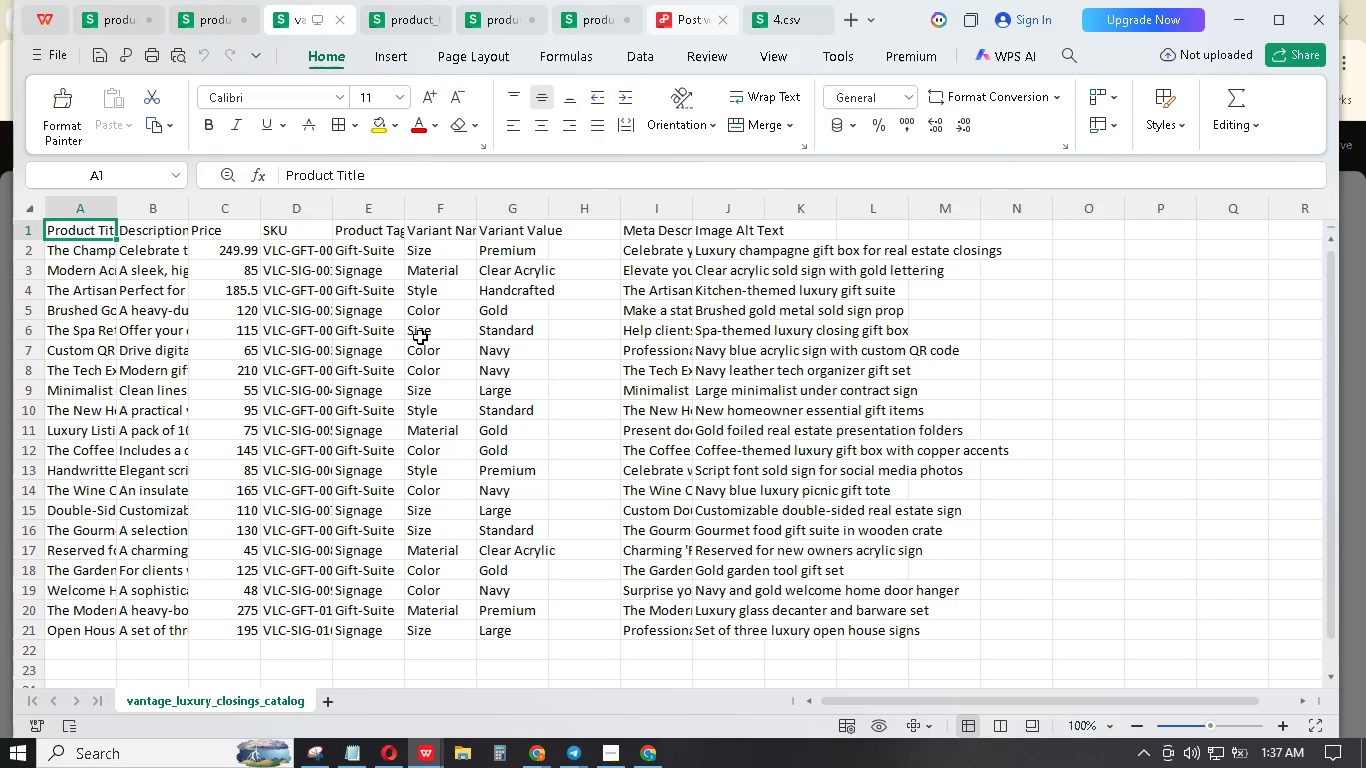 
scroll: coordinate [430, 450], scroll_direction: up, amount: 4.0
 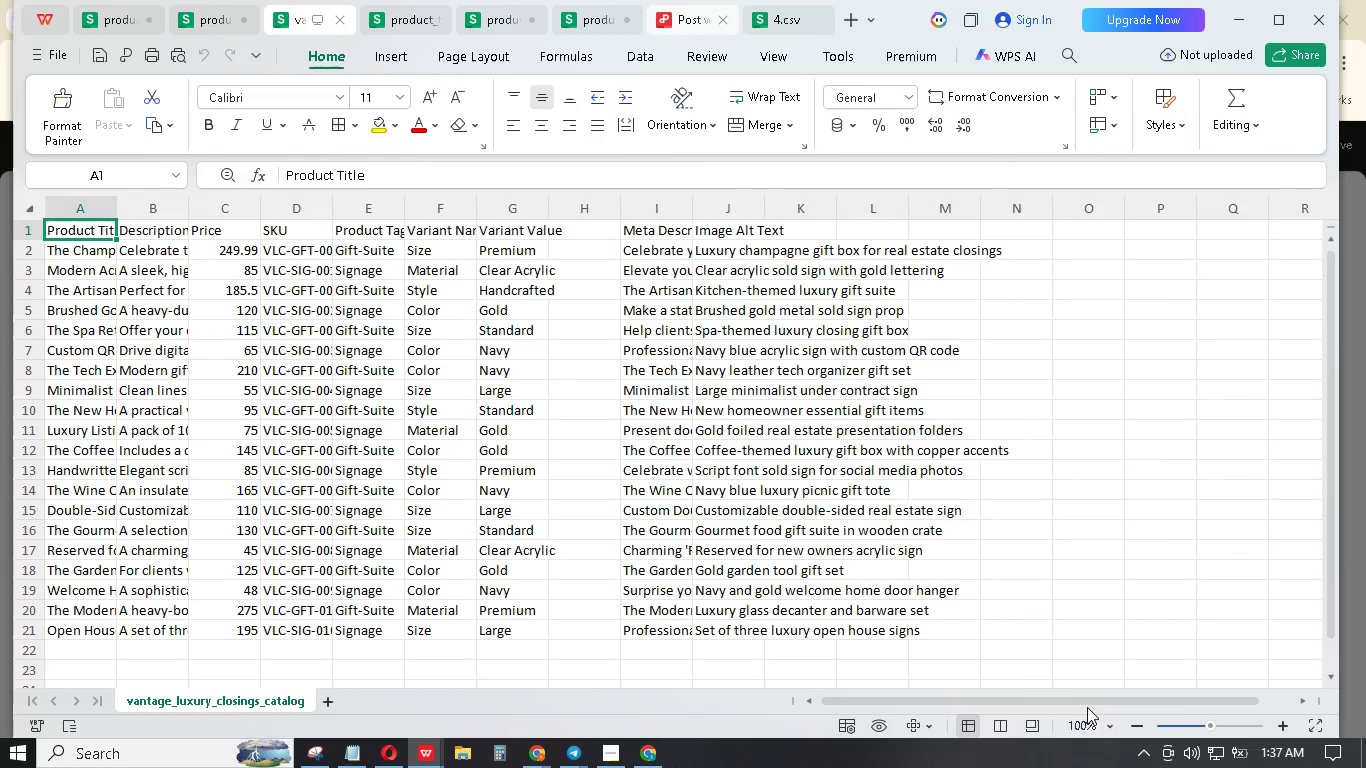 
left_click_drag(start_coordinate=[1110, 698], to_coordinate=[994, 694])
 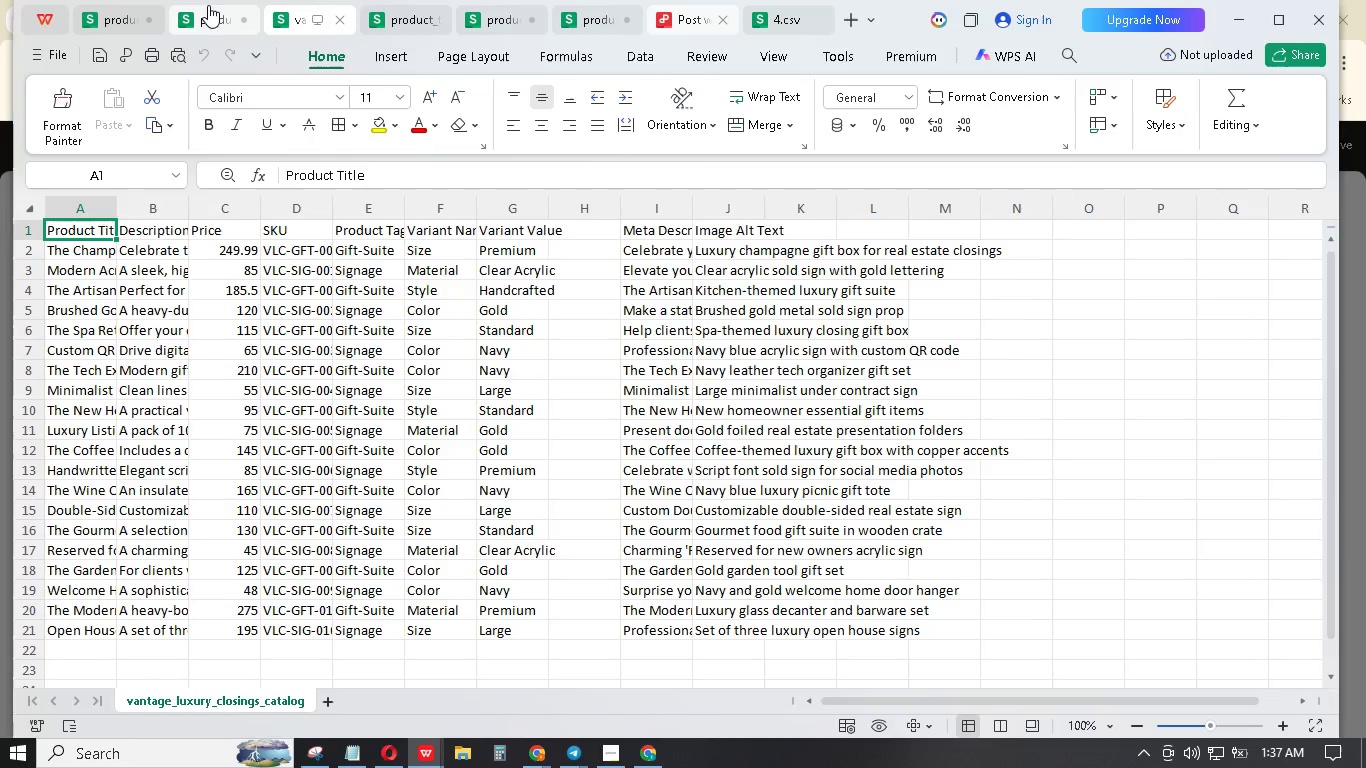 
left_click([208, 6])
 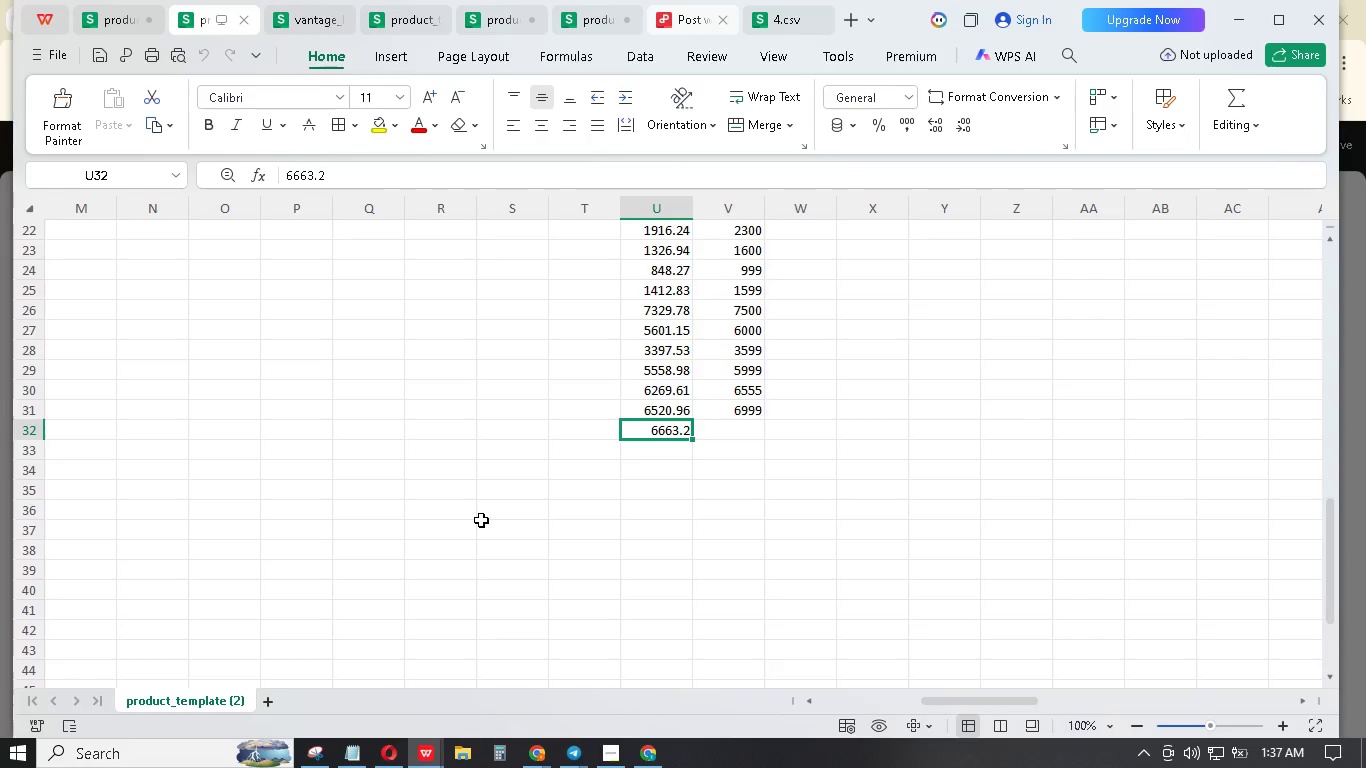 
scroll: coordinate [484, 514], scroll_direction: up, amount: 27.0
 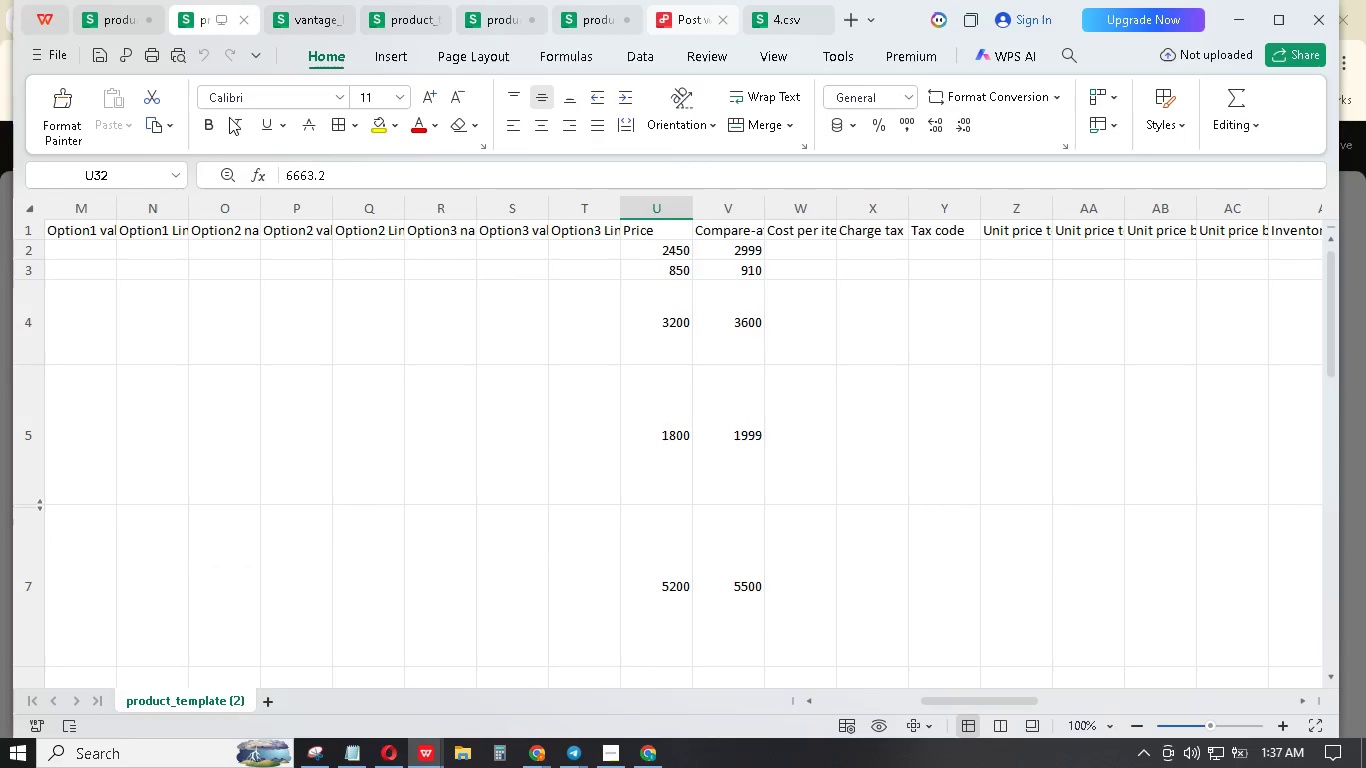 
left_click([105, 21])
 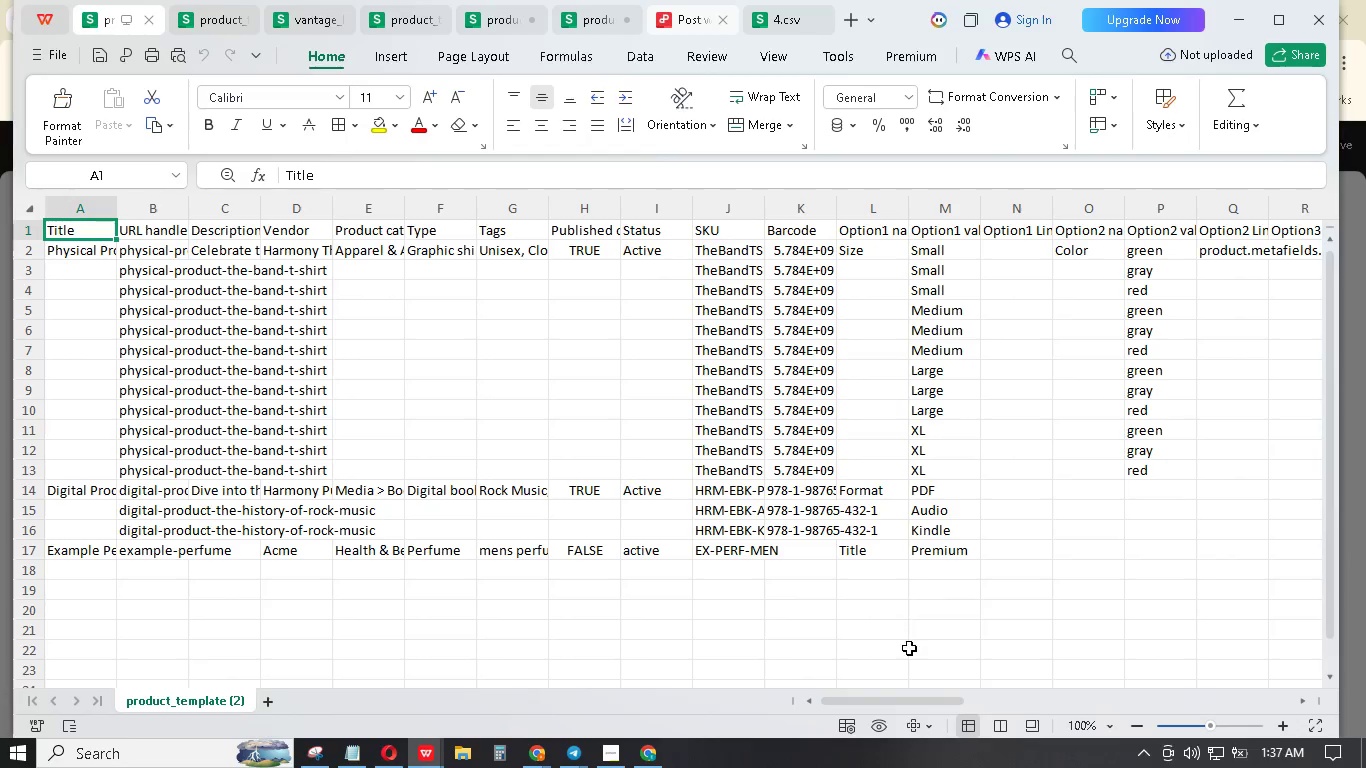 
wait(5.94)
 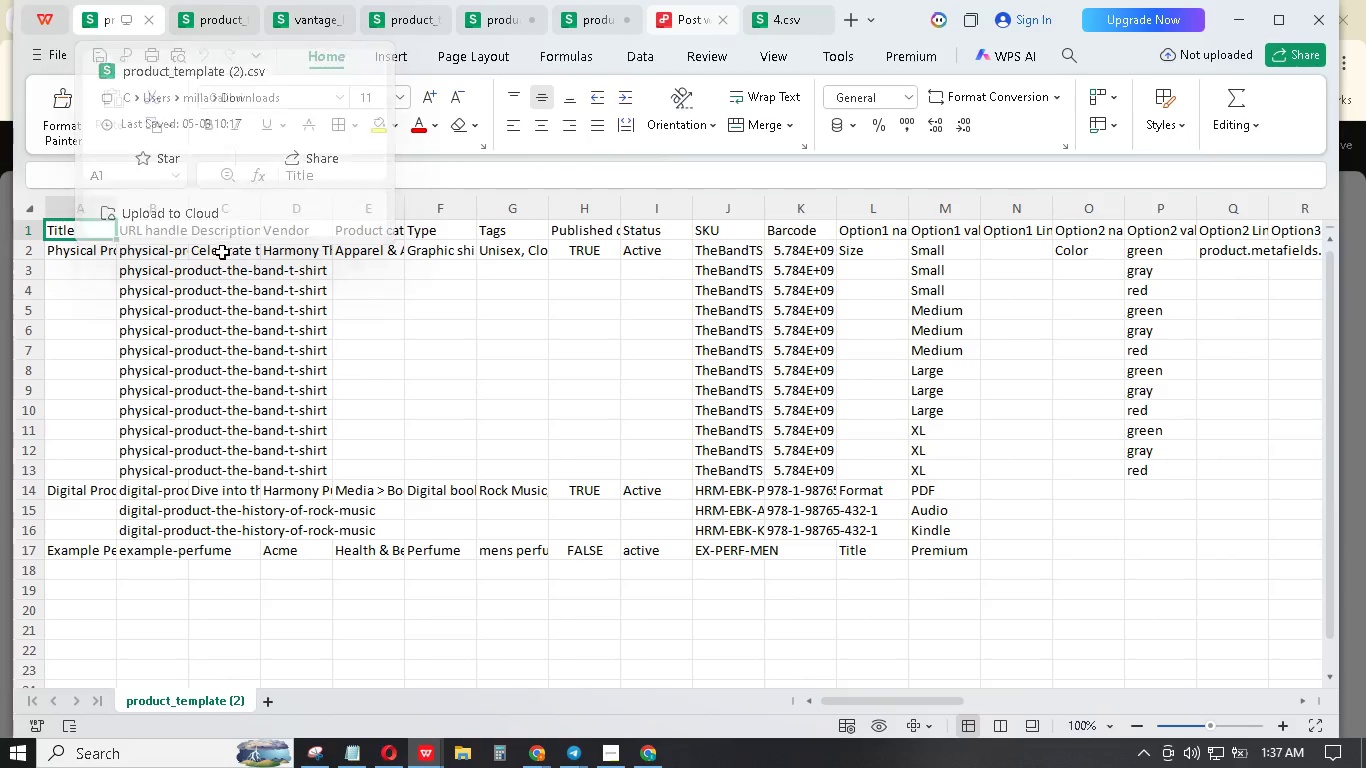 
left_click_drag(start_coordinate=[622, 216], to_coordinate=[661, 223])
 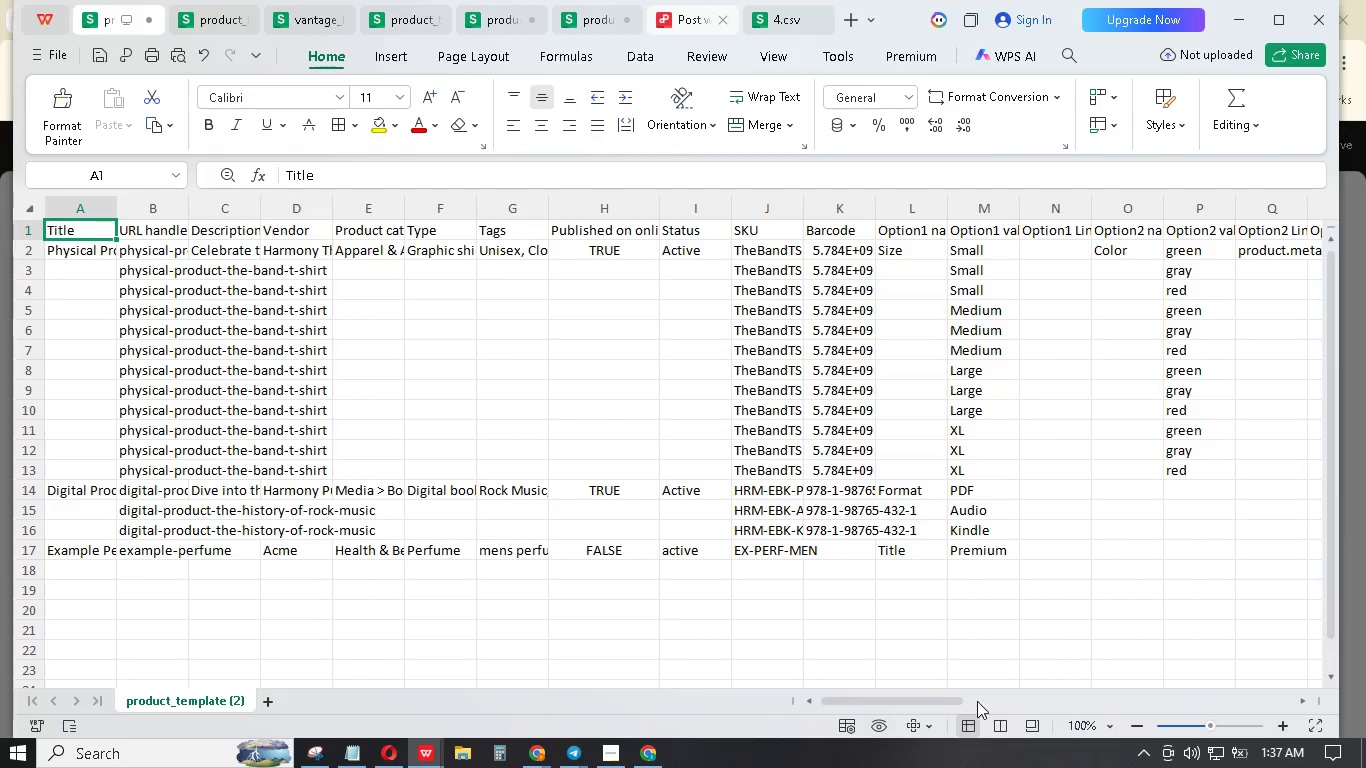 
left_click_drag(start_coordinate=[911, 703], to_coordinate=[1073, 713])
 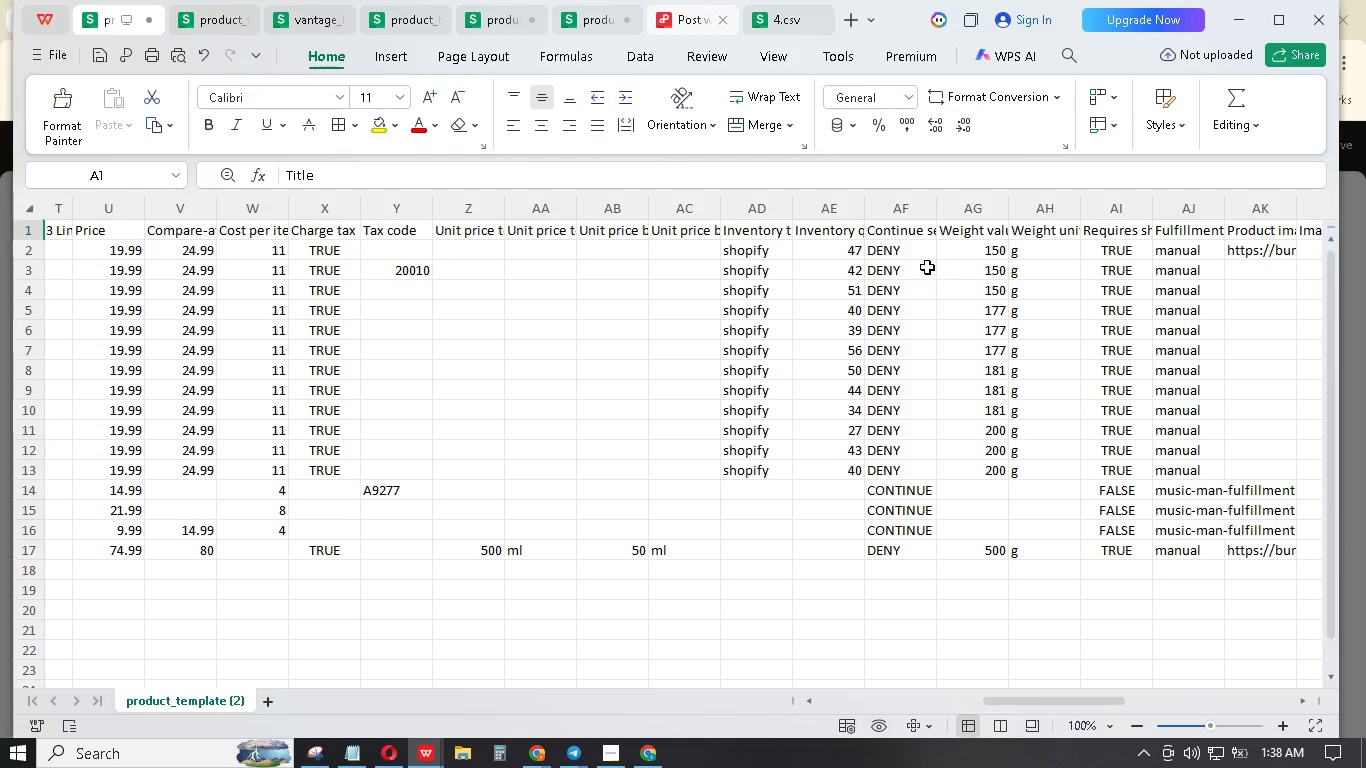 
wait(9.5)
 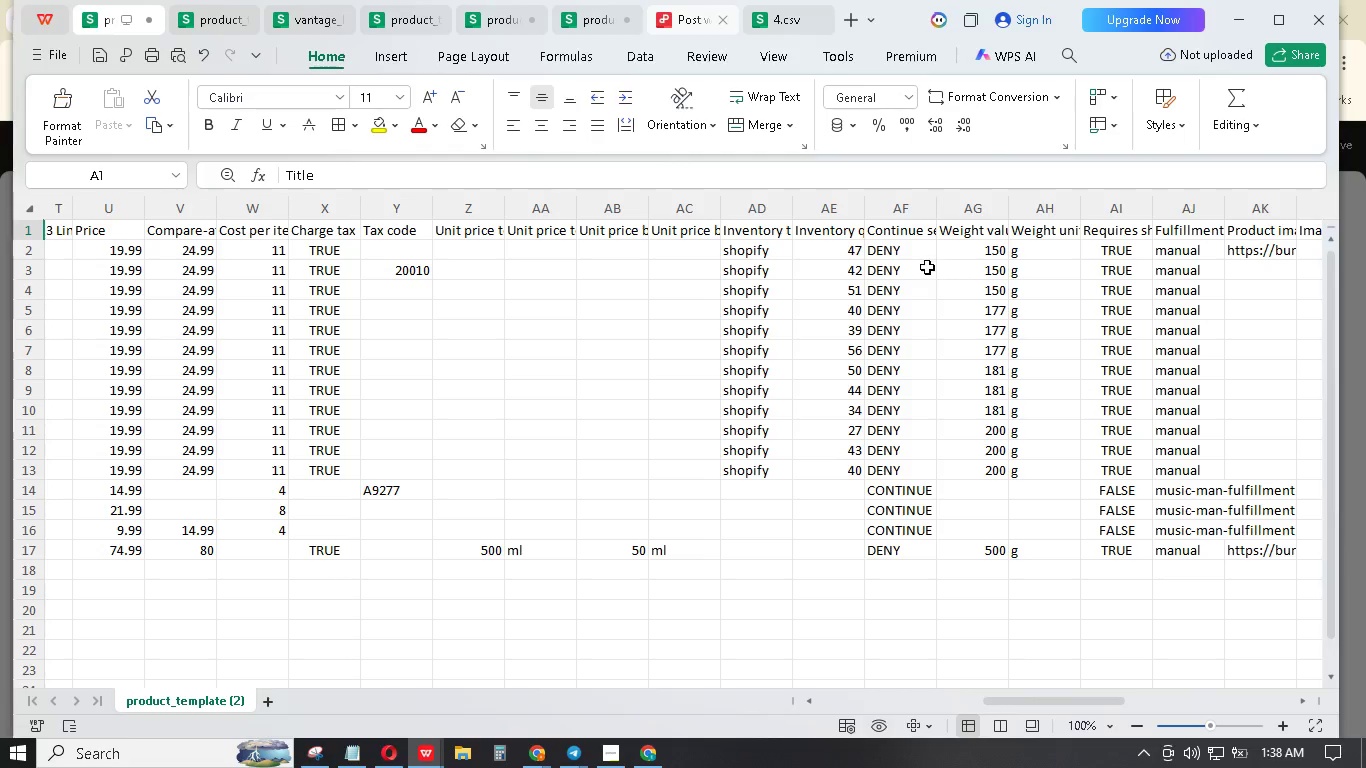 
mouse_move([712, 22])
 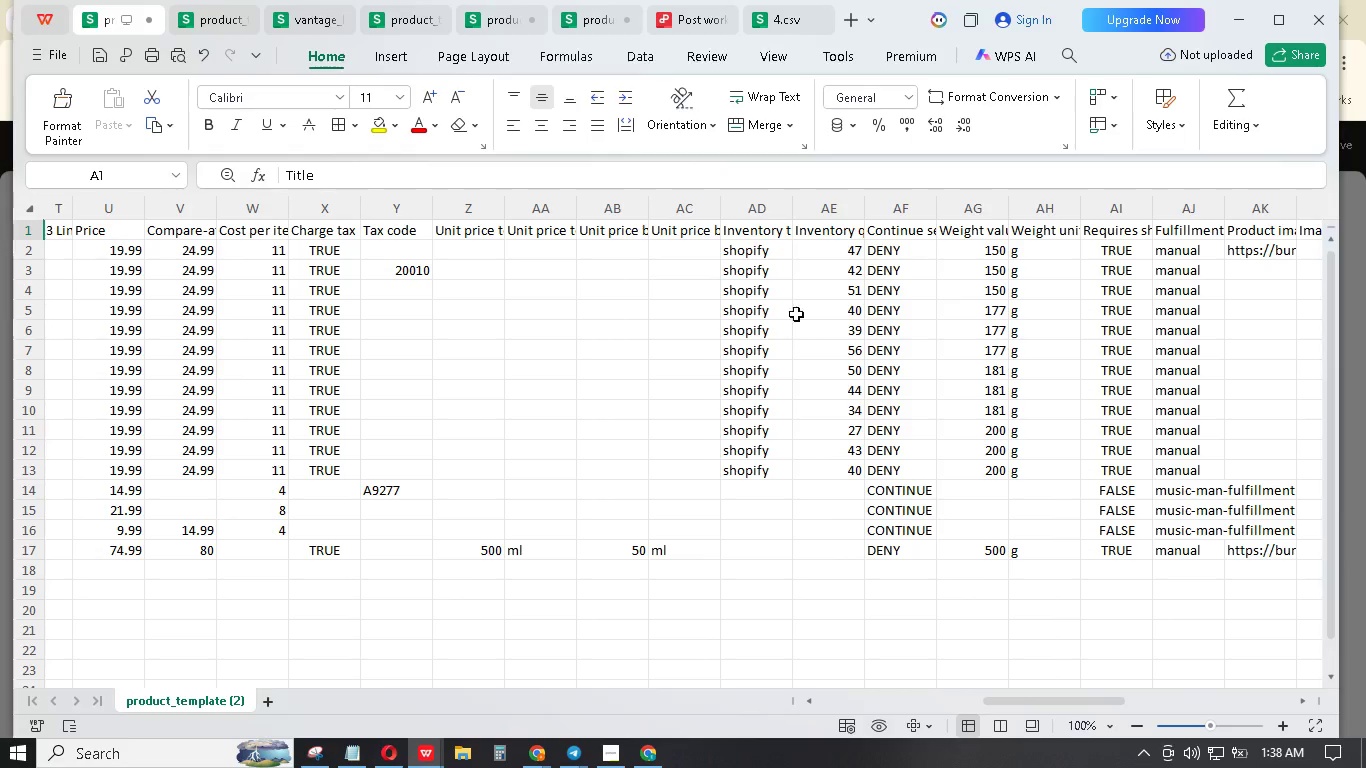 
left_click_drag(start_coordinate=[798, 207], to_coordinate=[882, 210])
 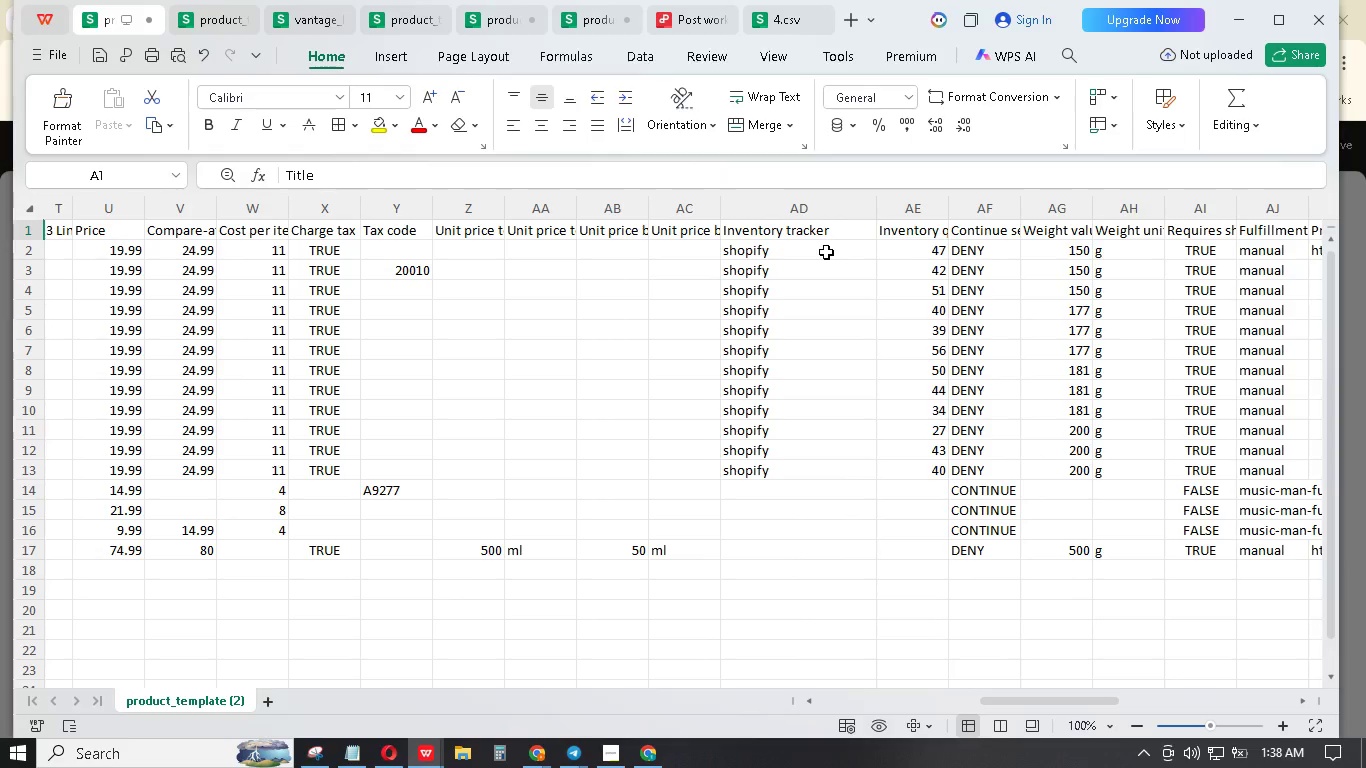 
double_click([824, 253])
 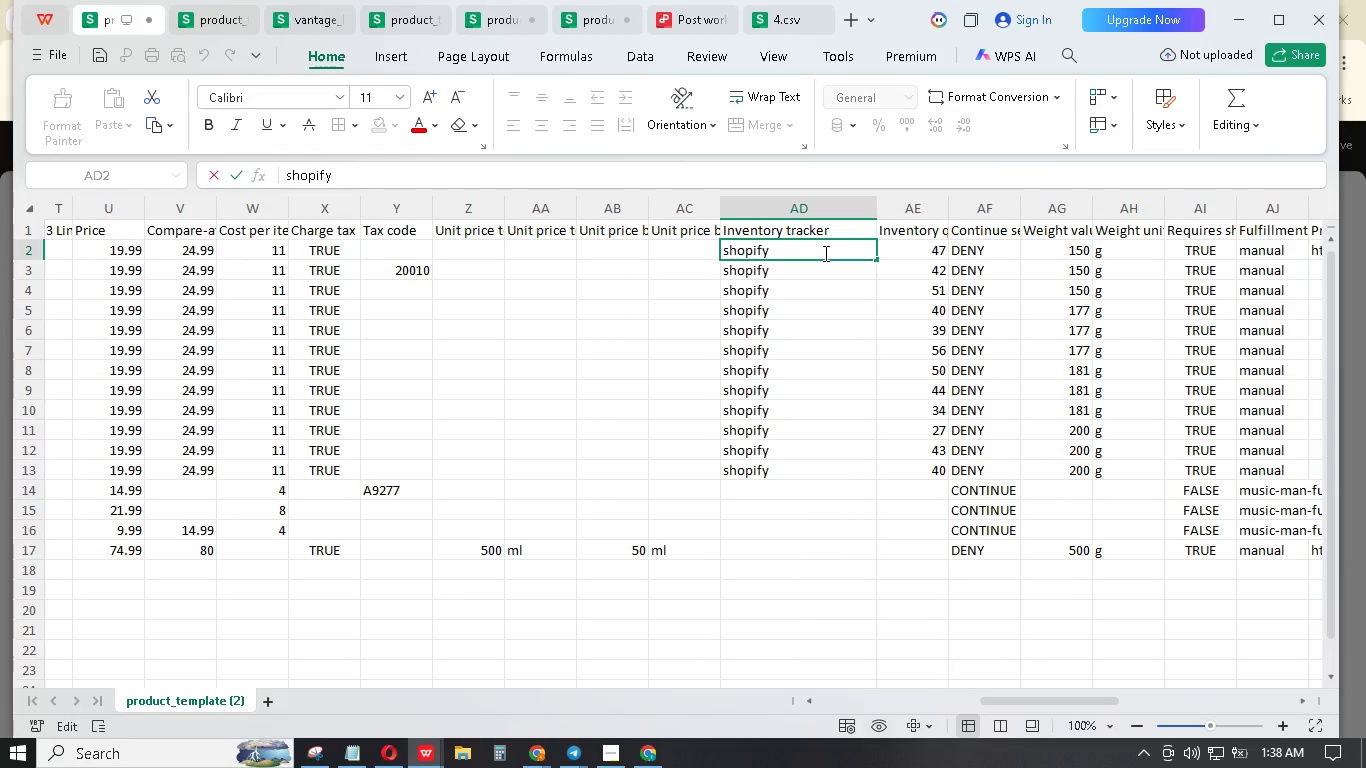 
key(Control+A)
 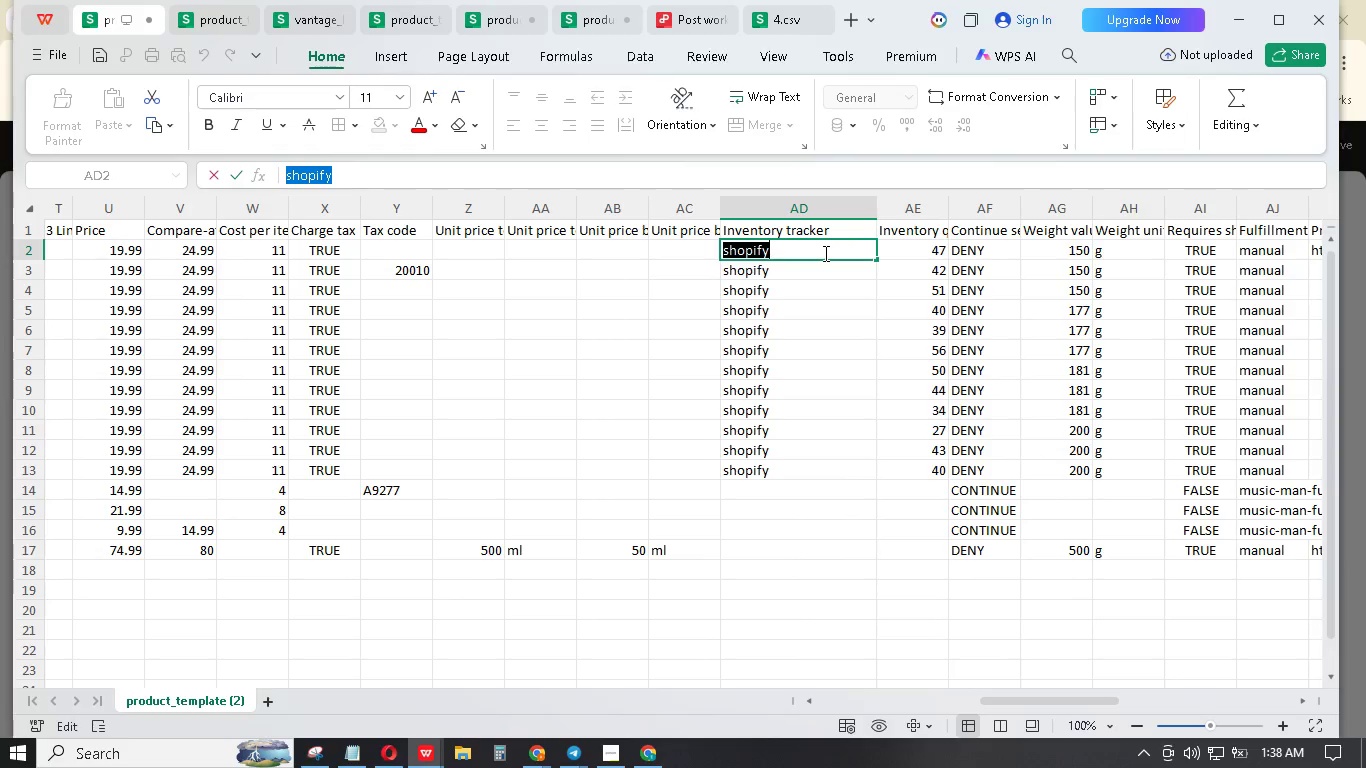 
key(Control+C)
 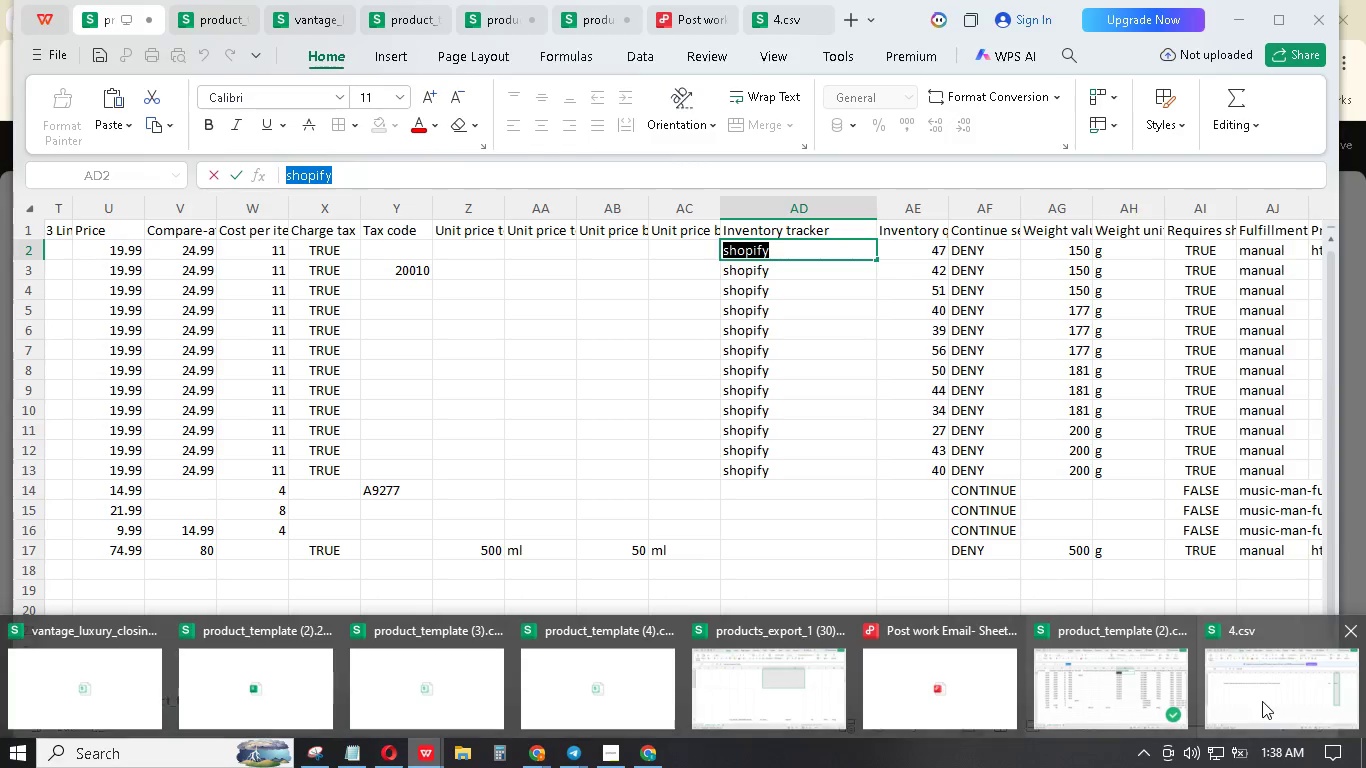 
scroll: coordinate [831, 434], scroll_direction: up, amount: 11.0
 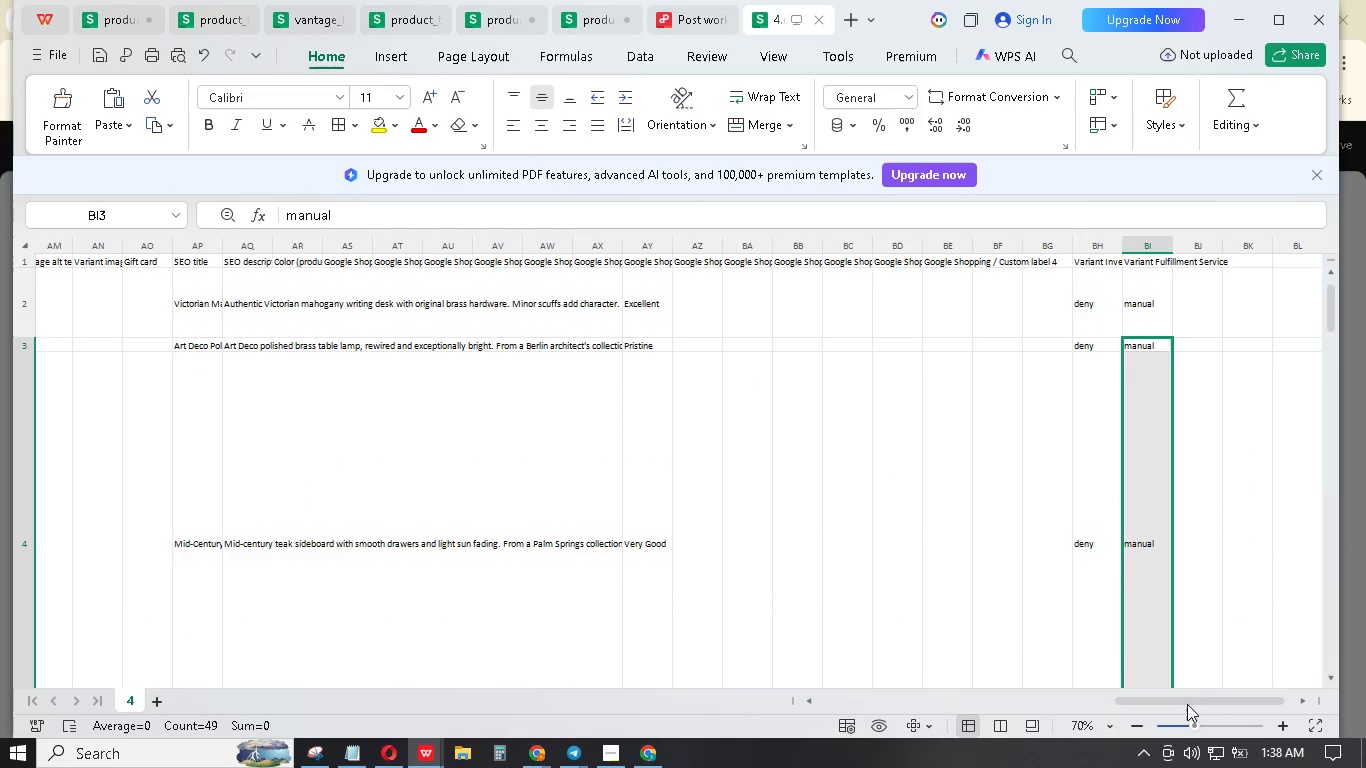 
left_click_drag(start_coordinate=[1173, 700], to_coordinate=[973, 689])
 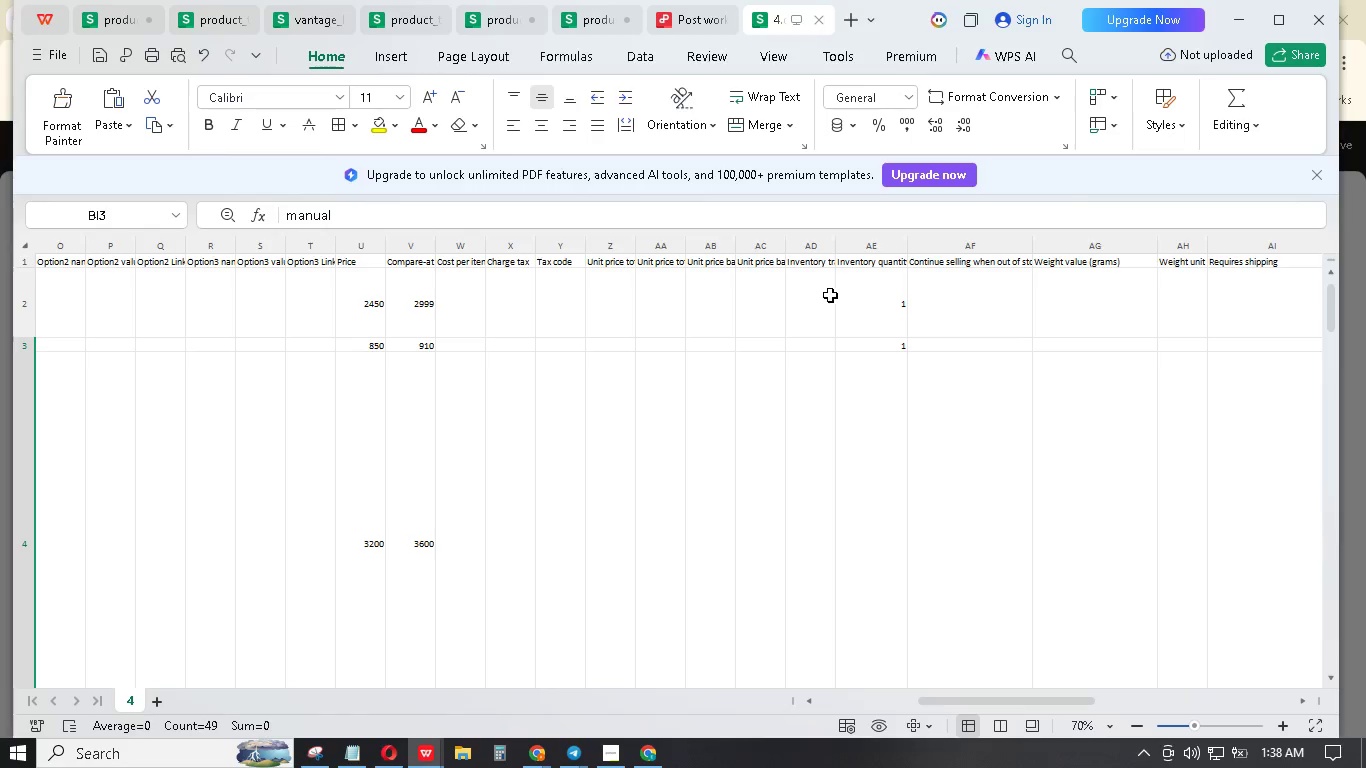 
left_click_drag(start_coordinate=[836, 251], to_coordinate=[911, 254])
 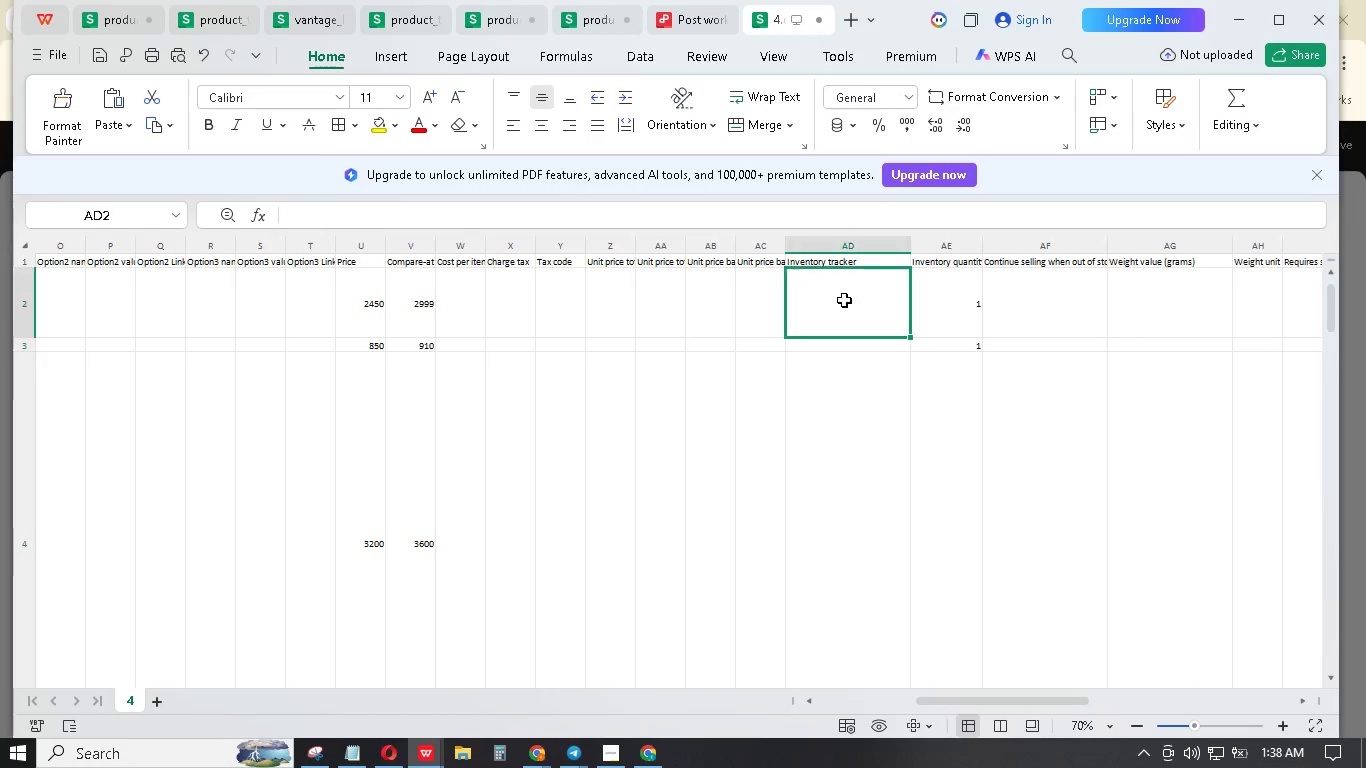 
double_click([844, 299])
 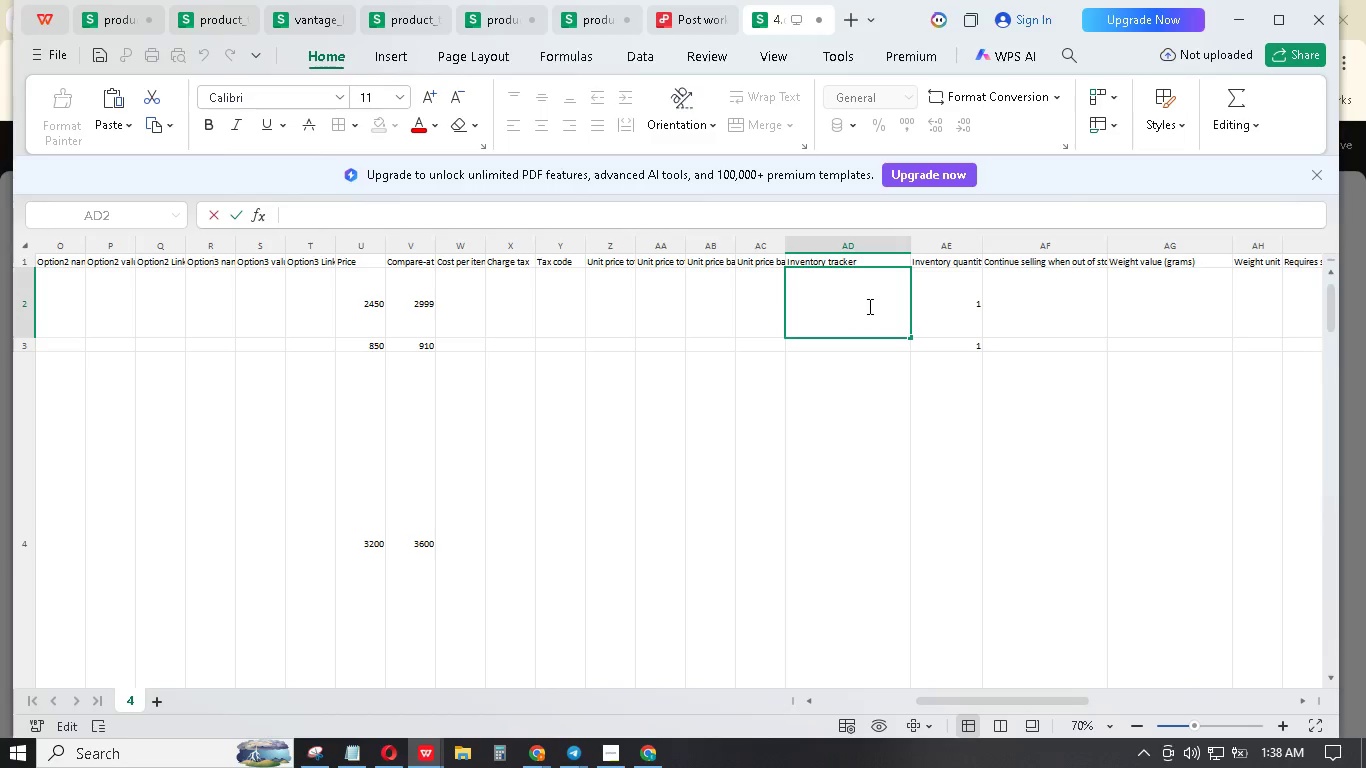 
key(Control+V)
 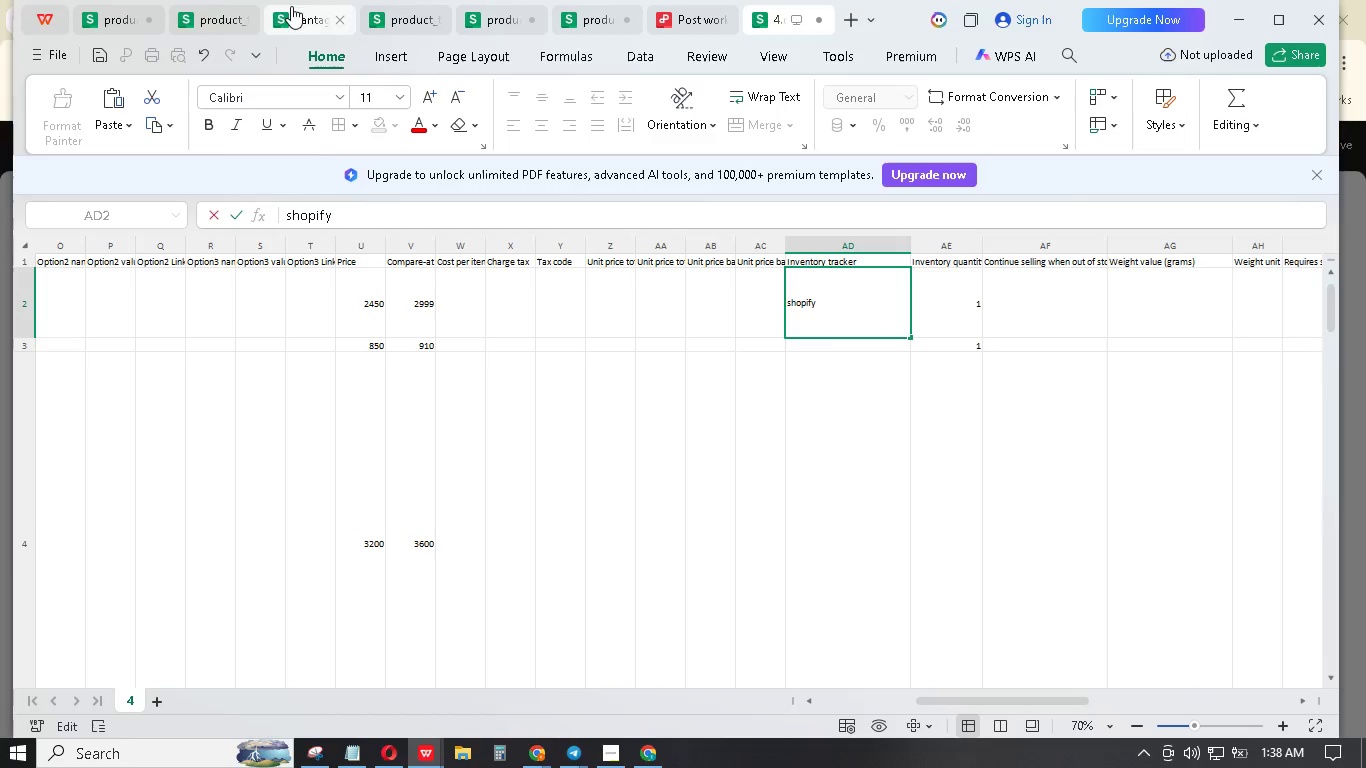 
left_click([317, 1])
 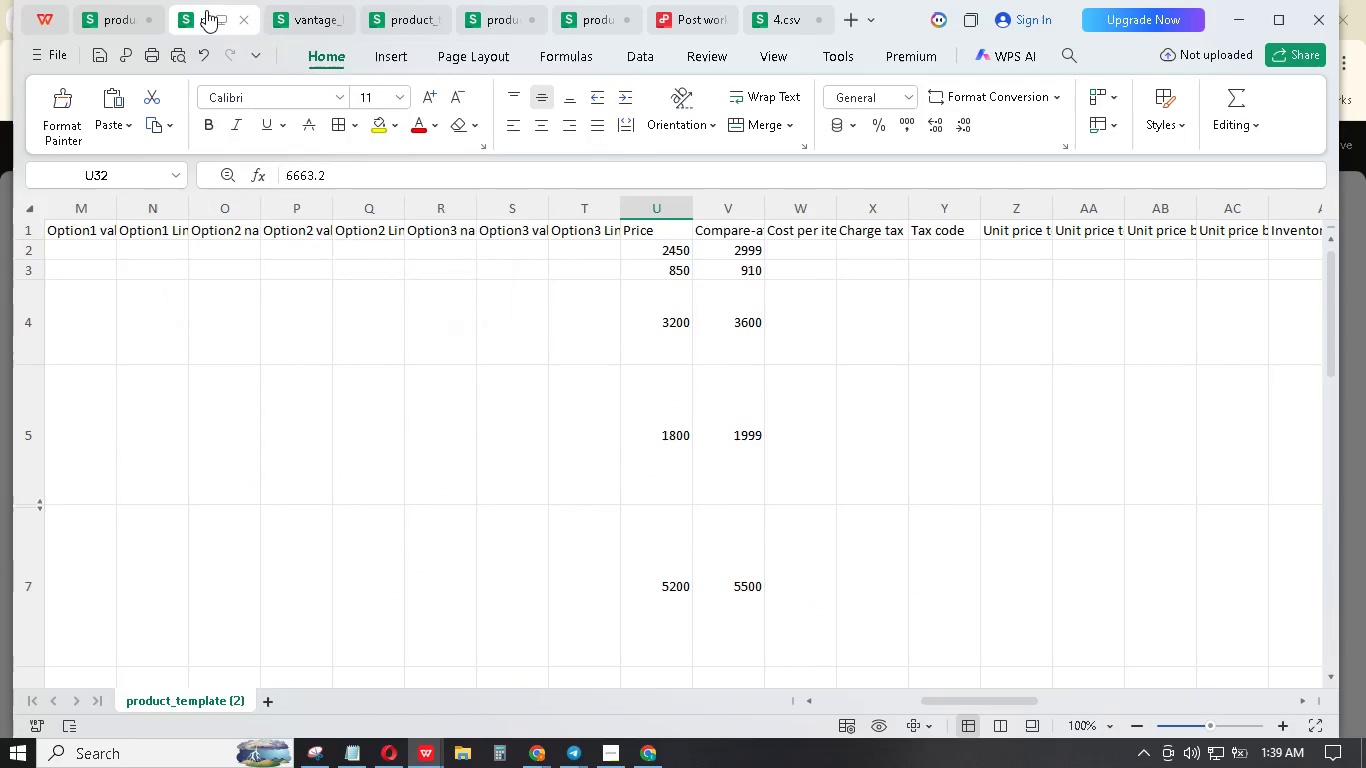 
left_click([113, 23])
 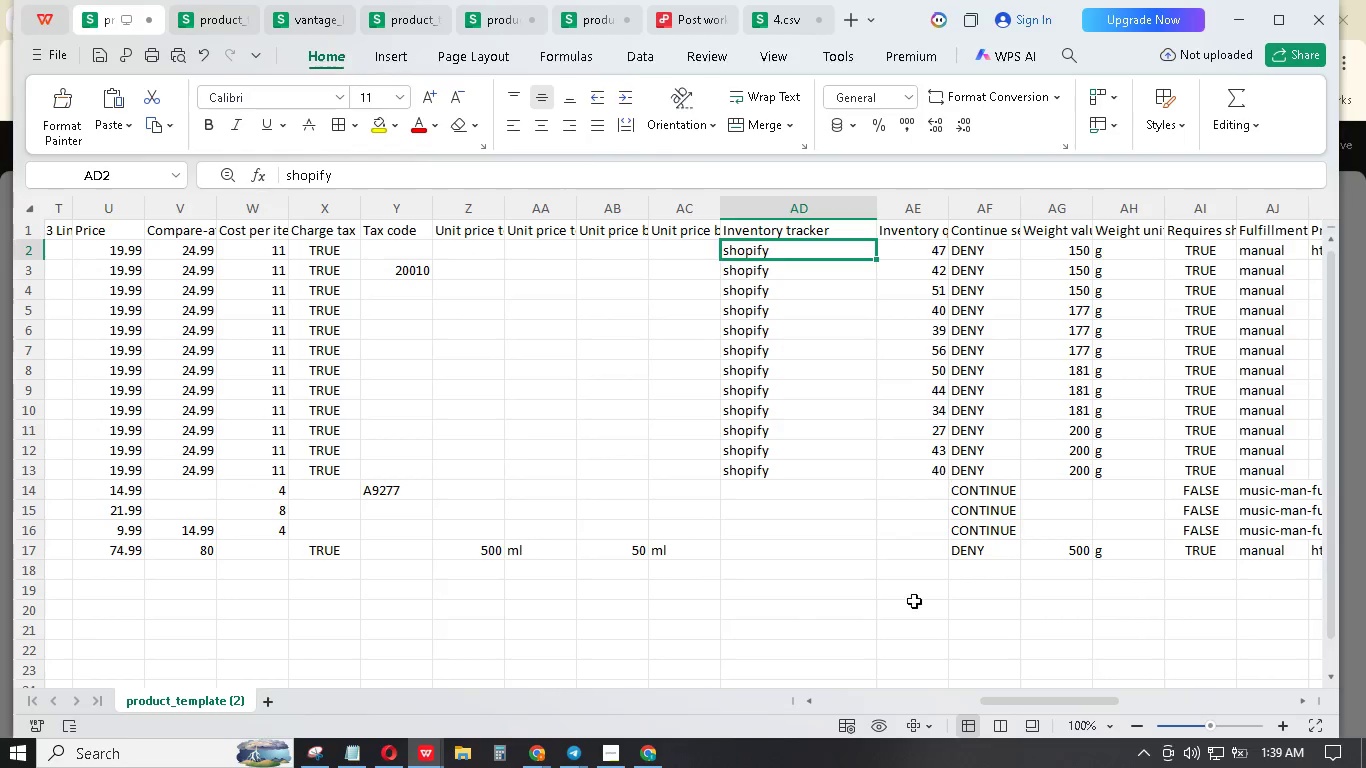 
wait(5.03)
 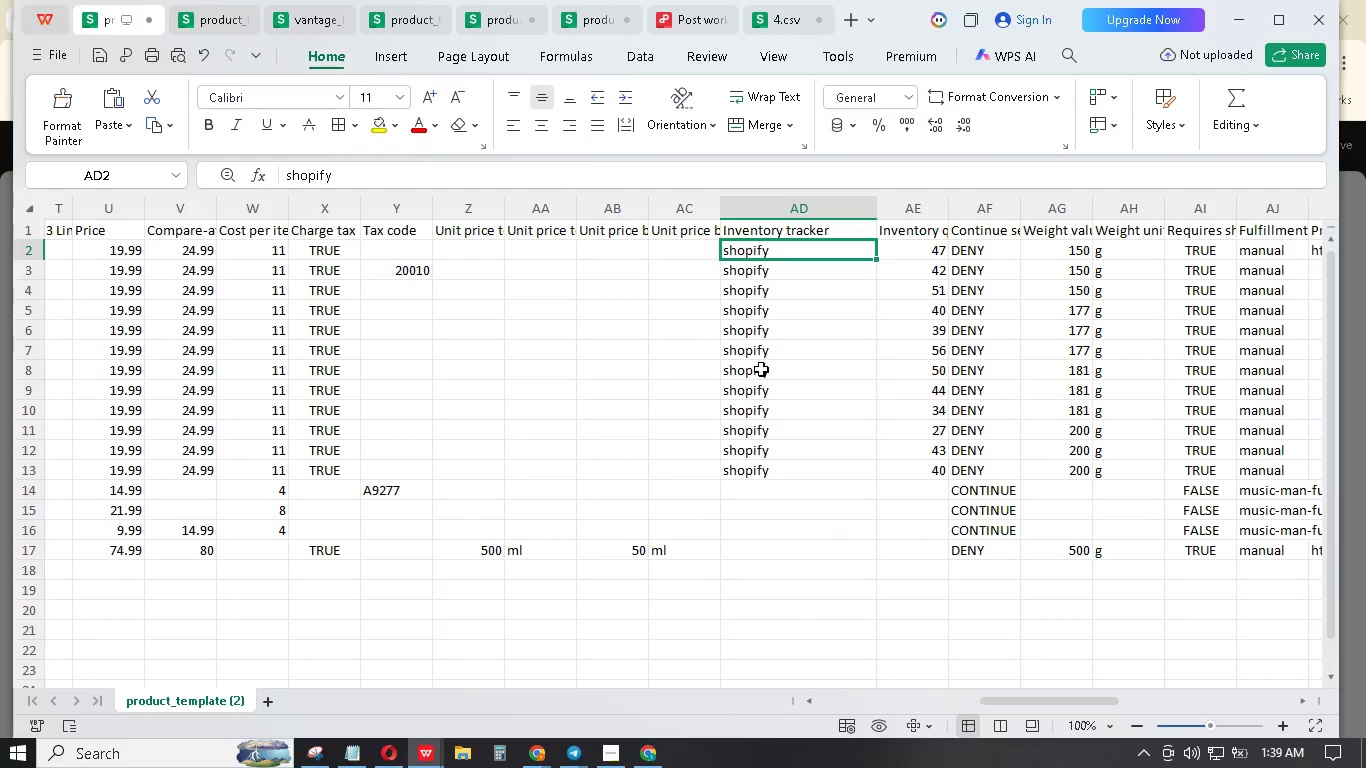 
left_click_drag(start_coordinate=[1060, 702], to_coordinate=[1152, 767])
 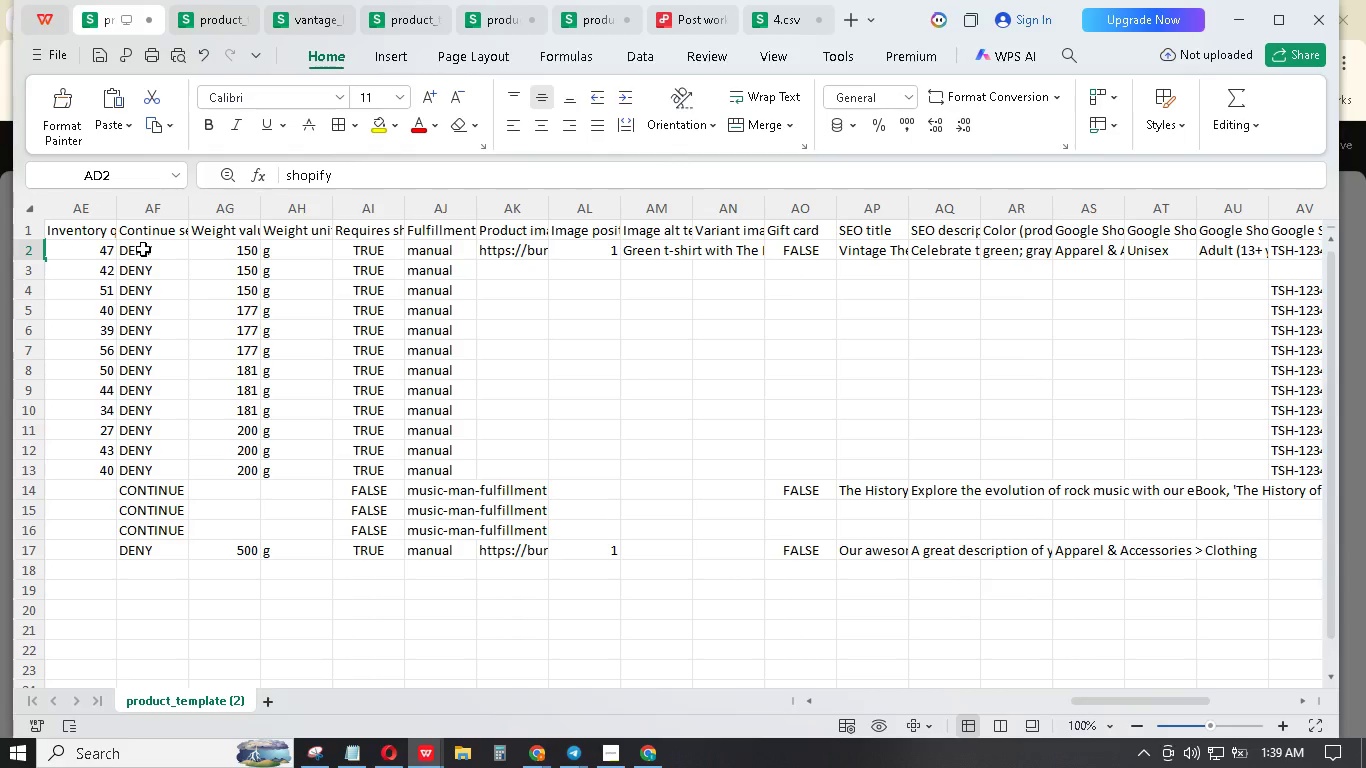 
left_click([143, 248])
 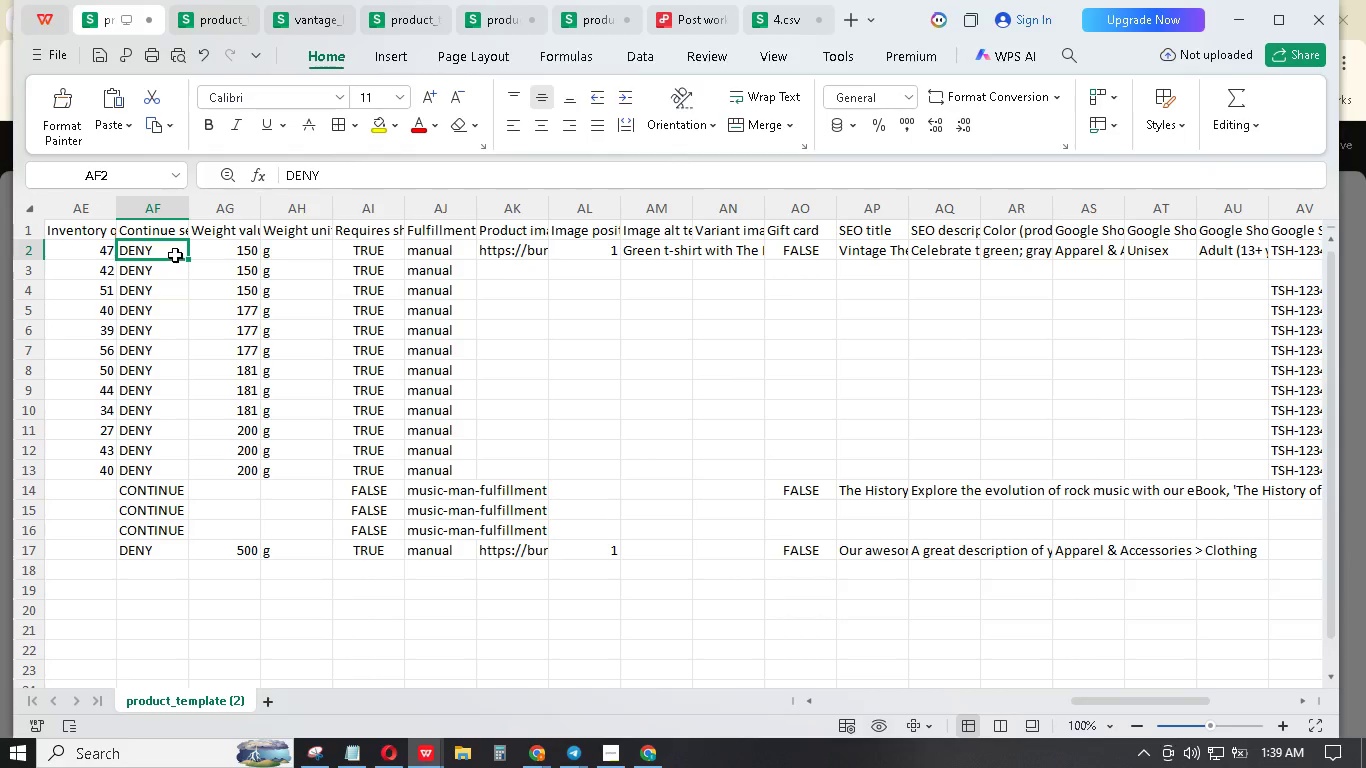 
double_click([171, 251])
 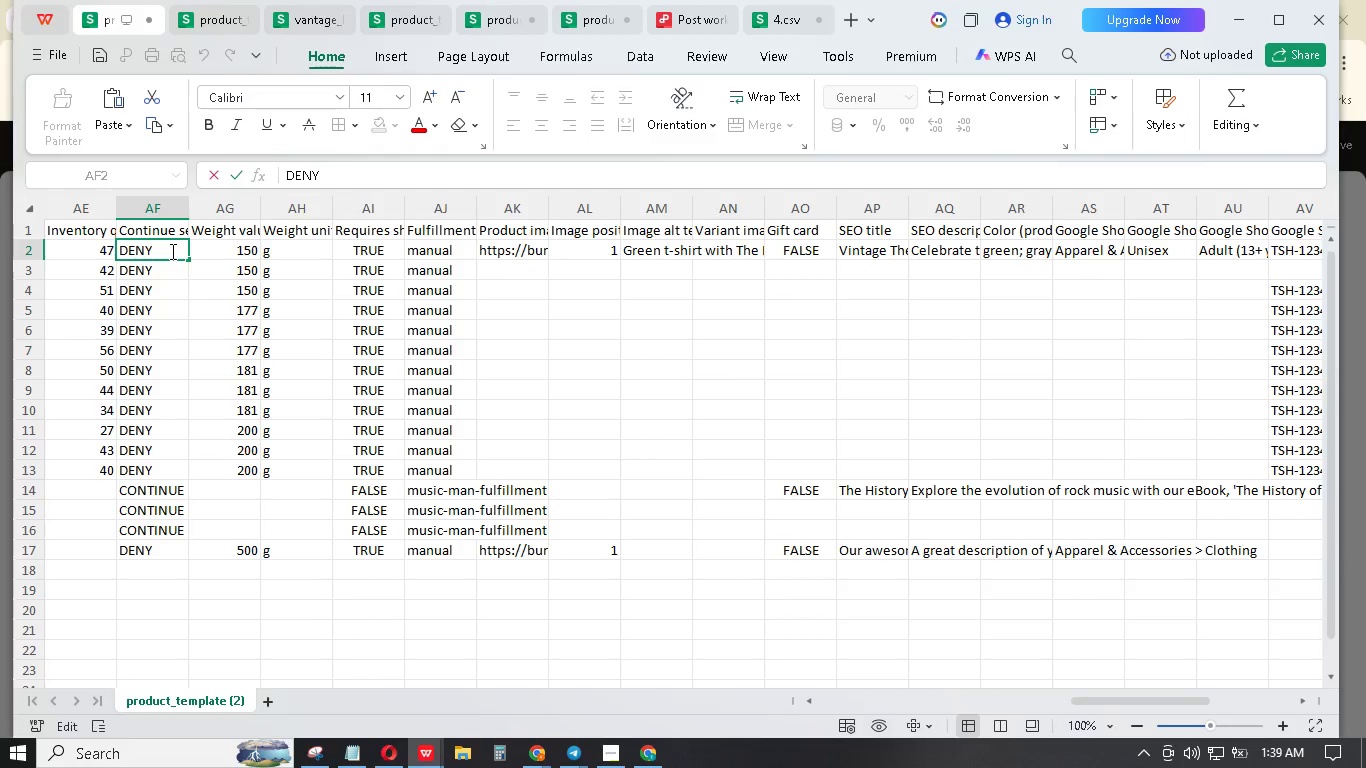 
left_click_drag(start_coordinate=[171, 251], to_coordinate=[112, 259])
 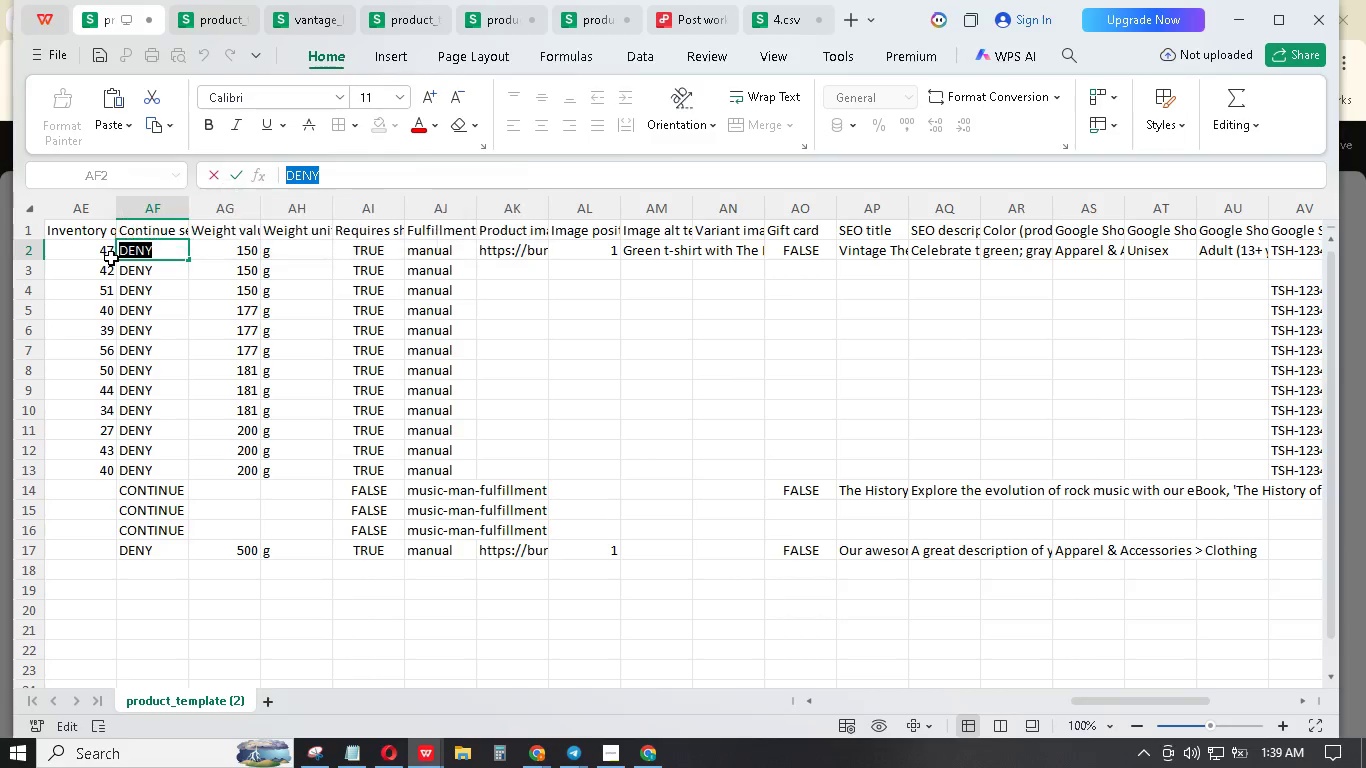 
key(Control+C)
 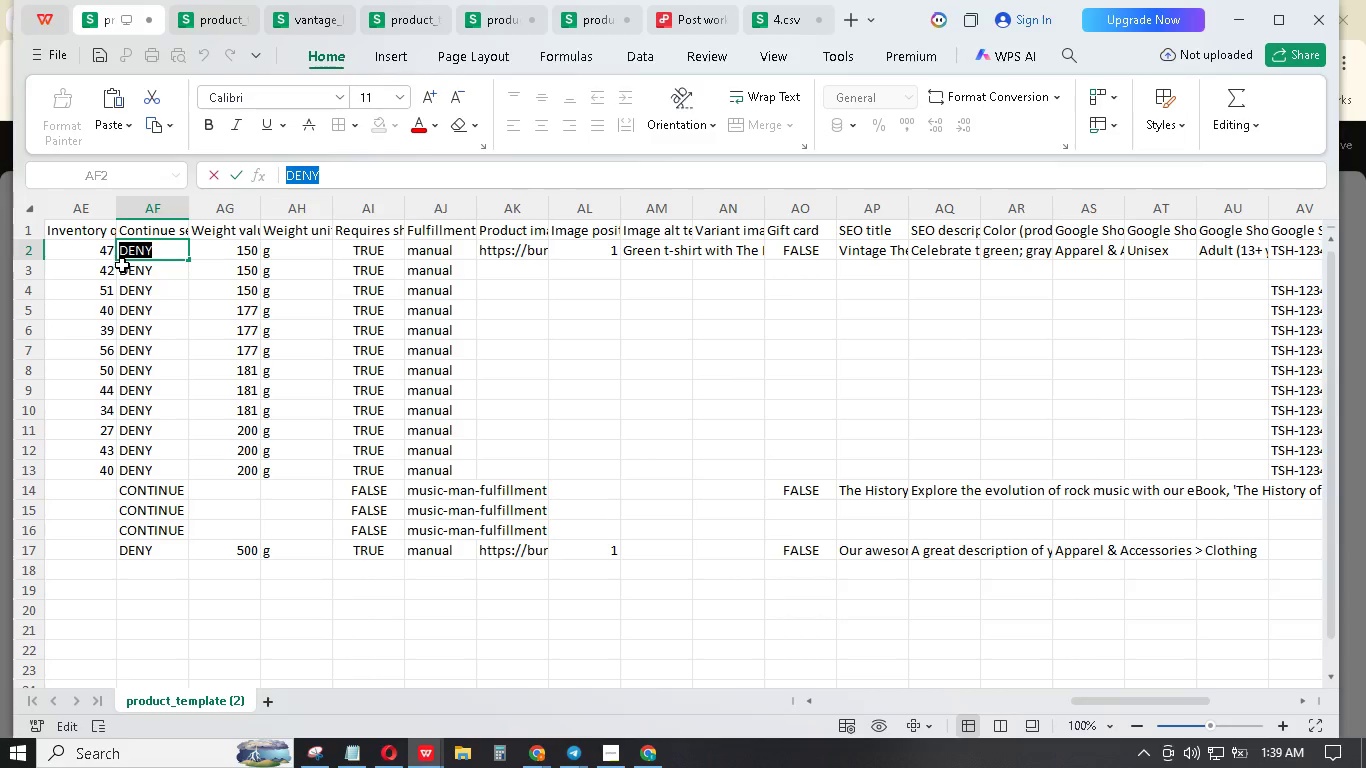 
key(Control+C)
 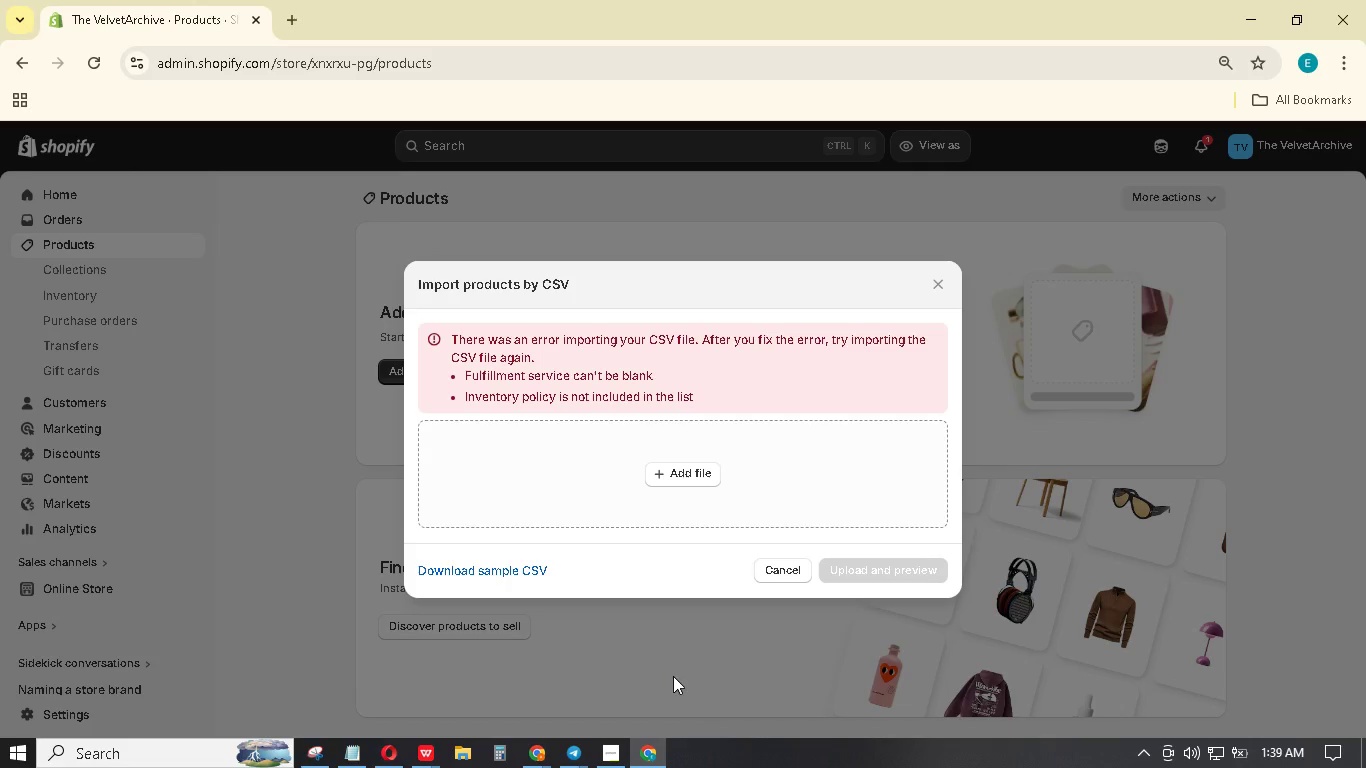 
wait(5.92)
 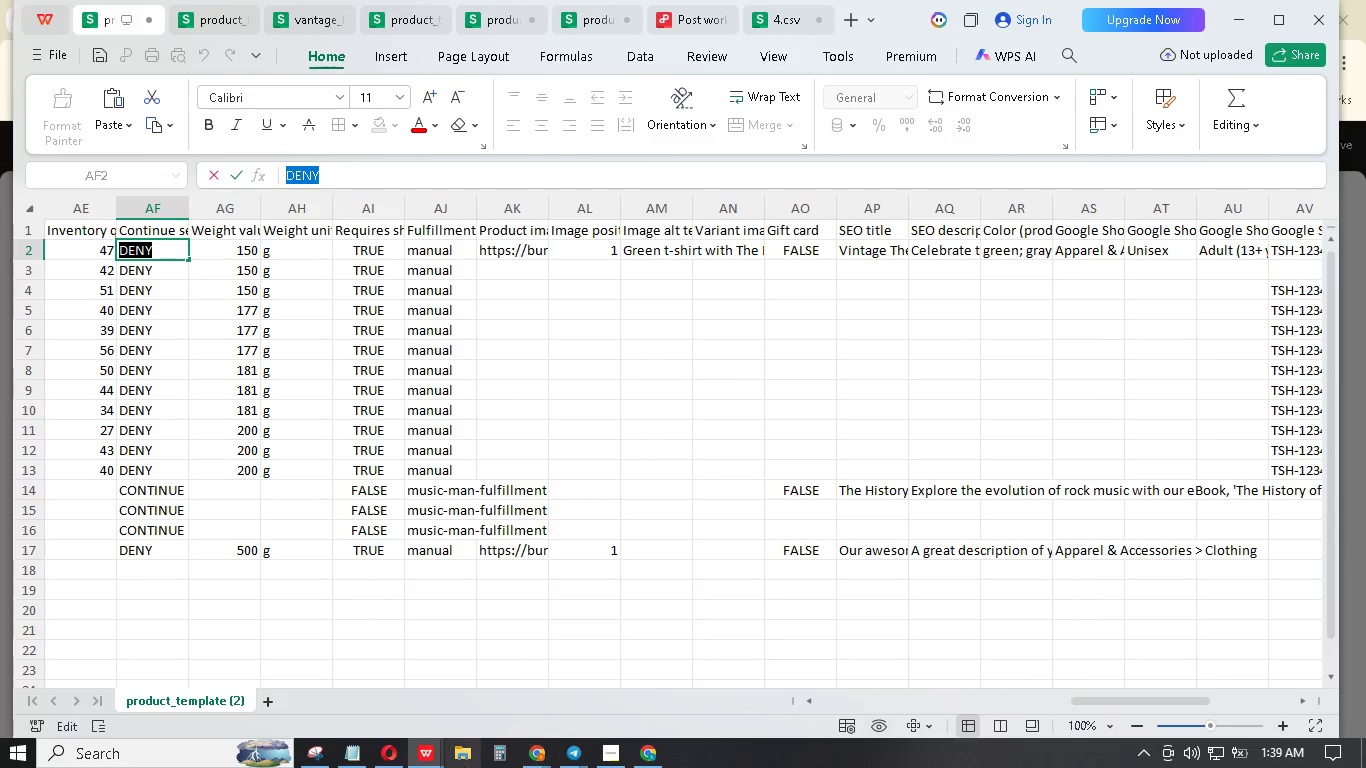 
left_click([418, 756])
 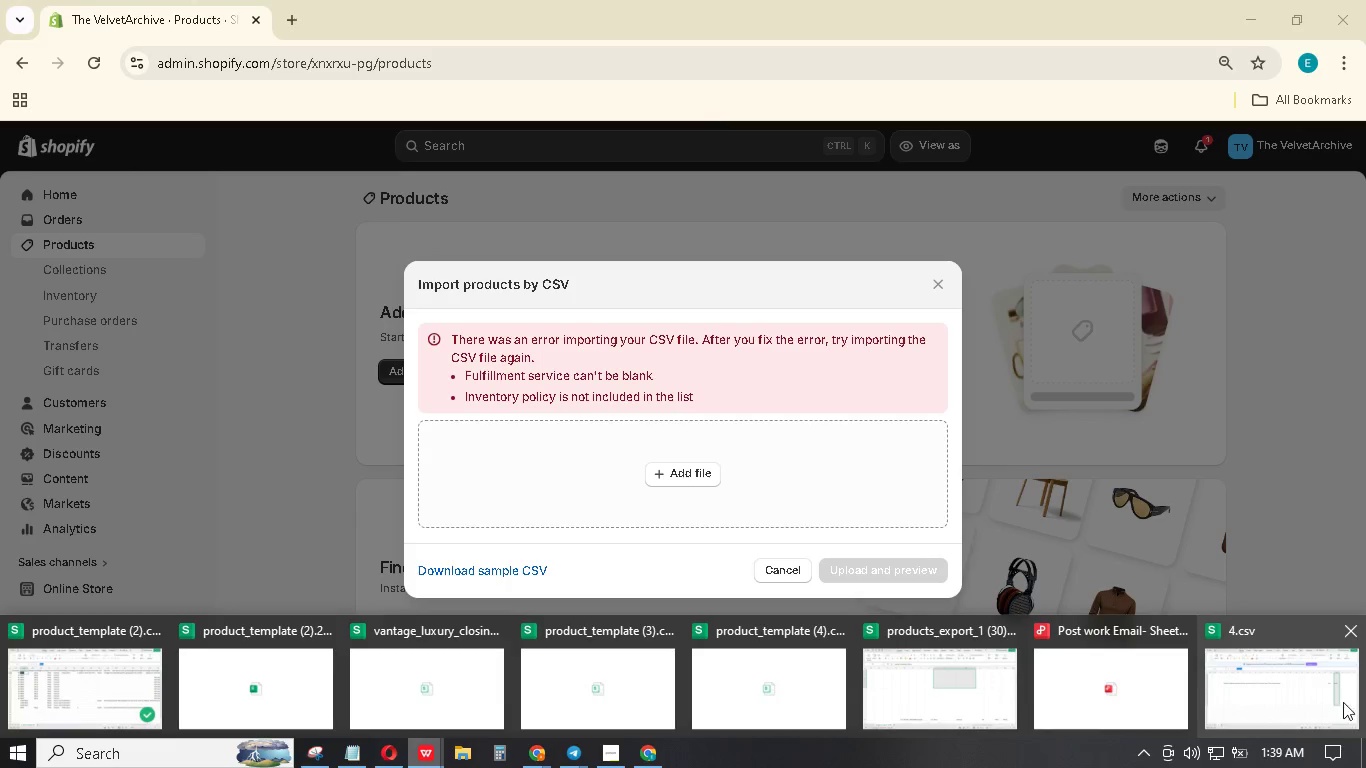 
left_click([1331, 689])
 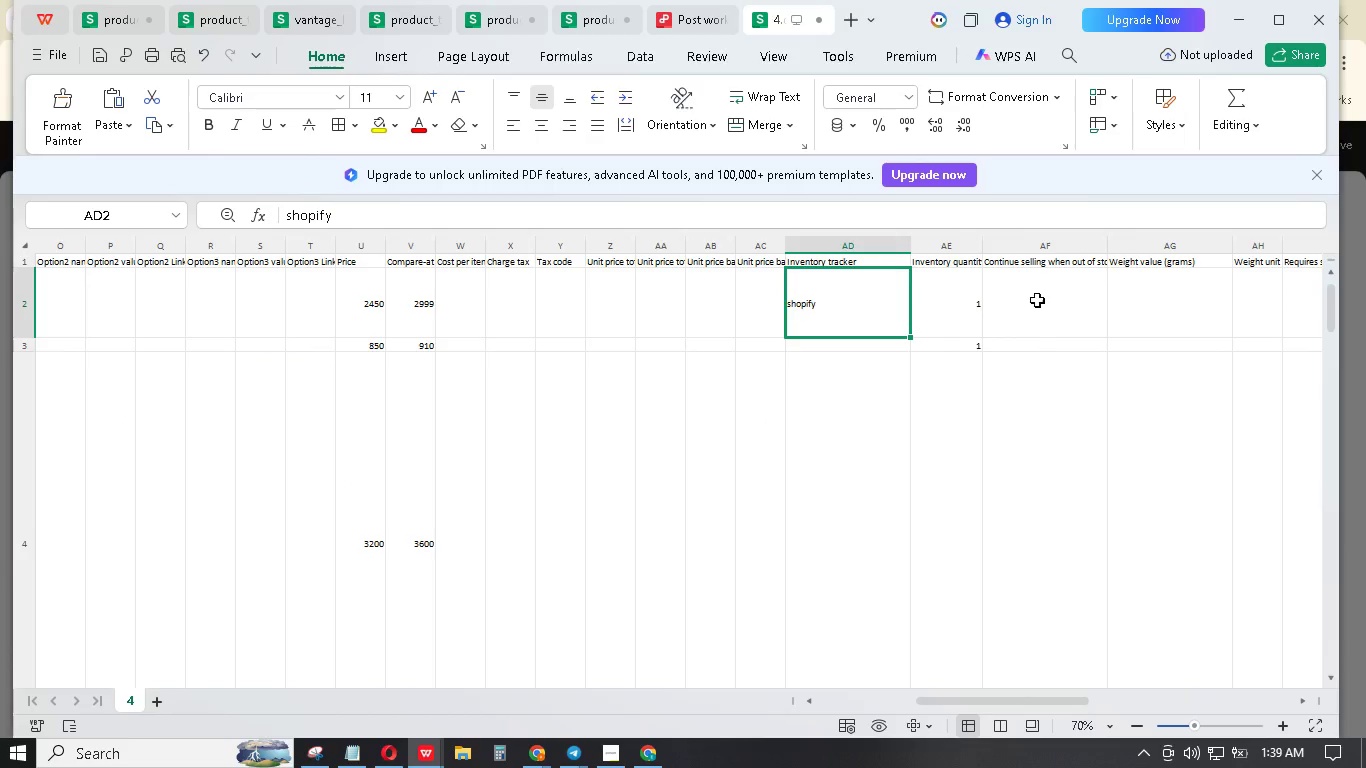 
double_click([1039, 299])
 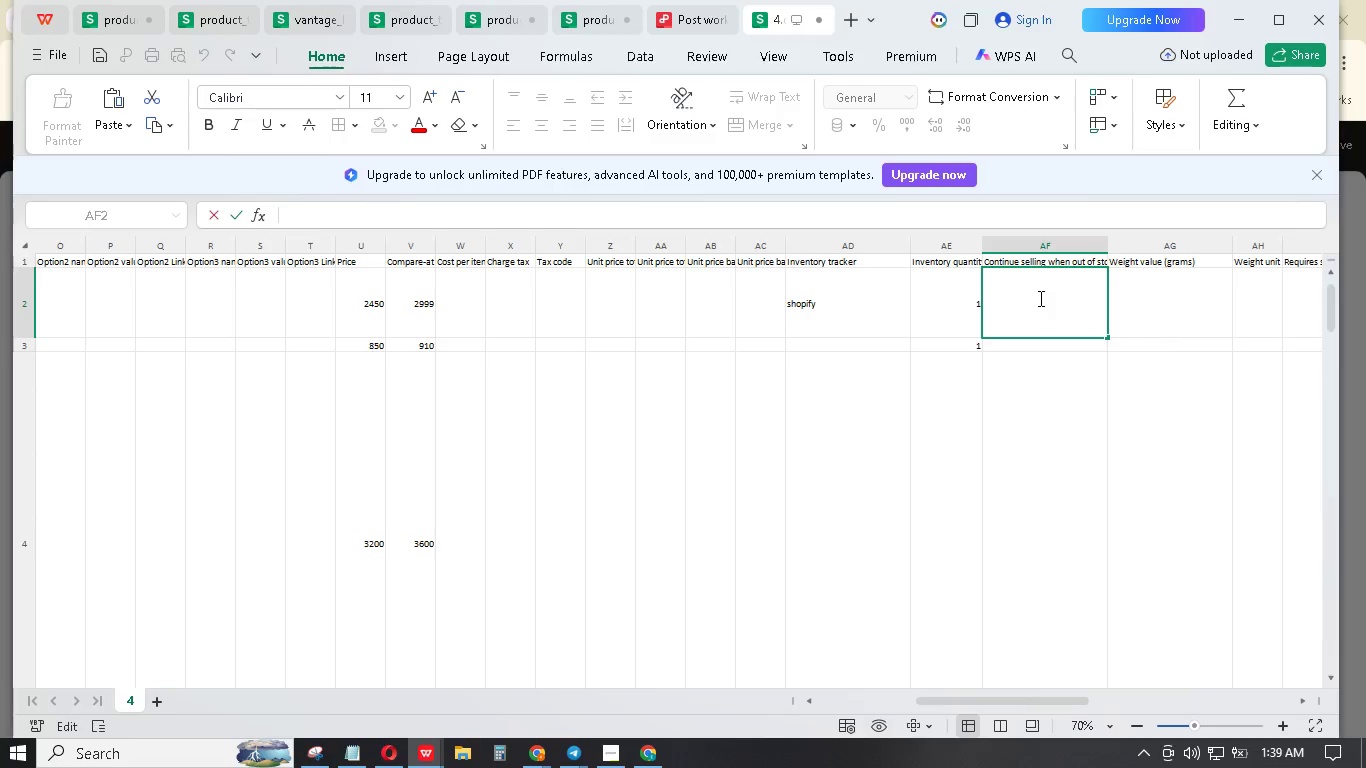 
key(Control+V)
 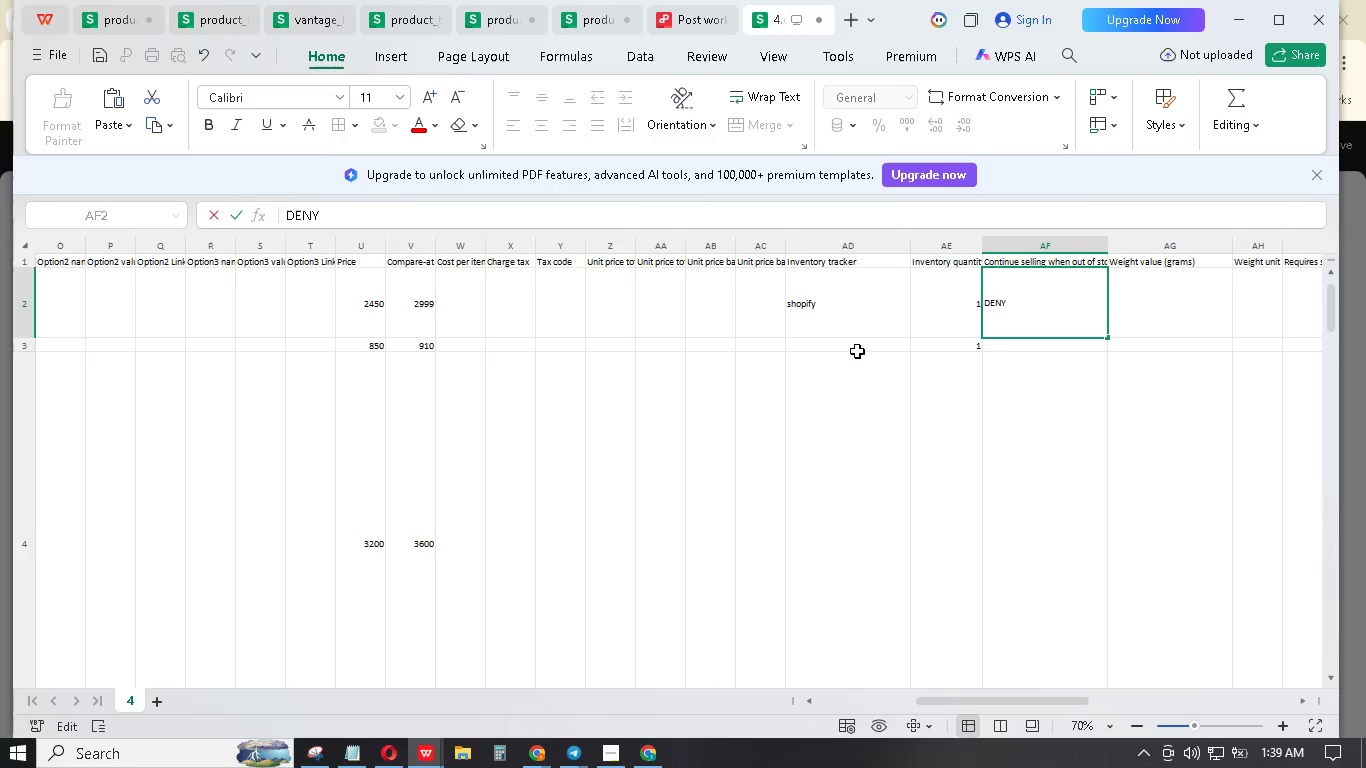 
left_click([865, 322])
 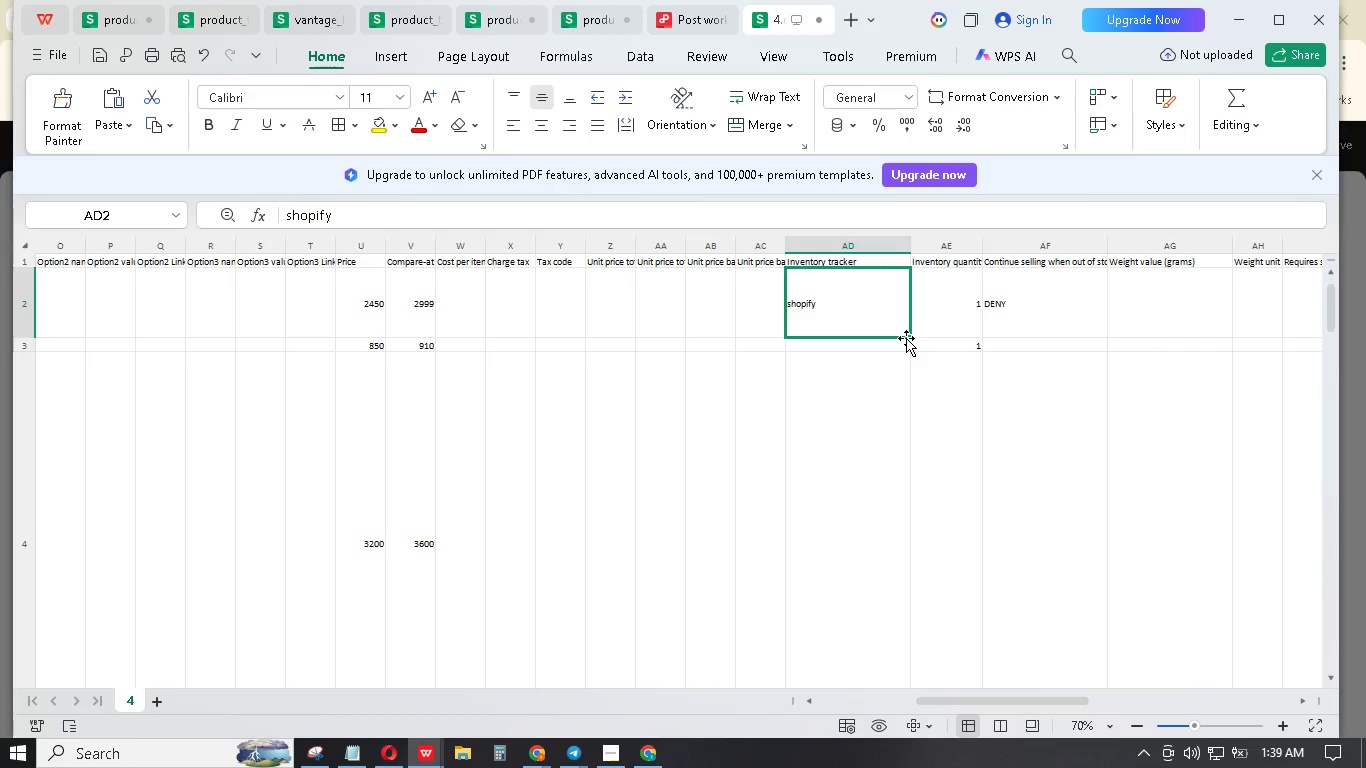 
left_click_drag(start_coordinate=[908, 337], to_coordinate=[880, 546])
 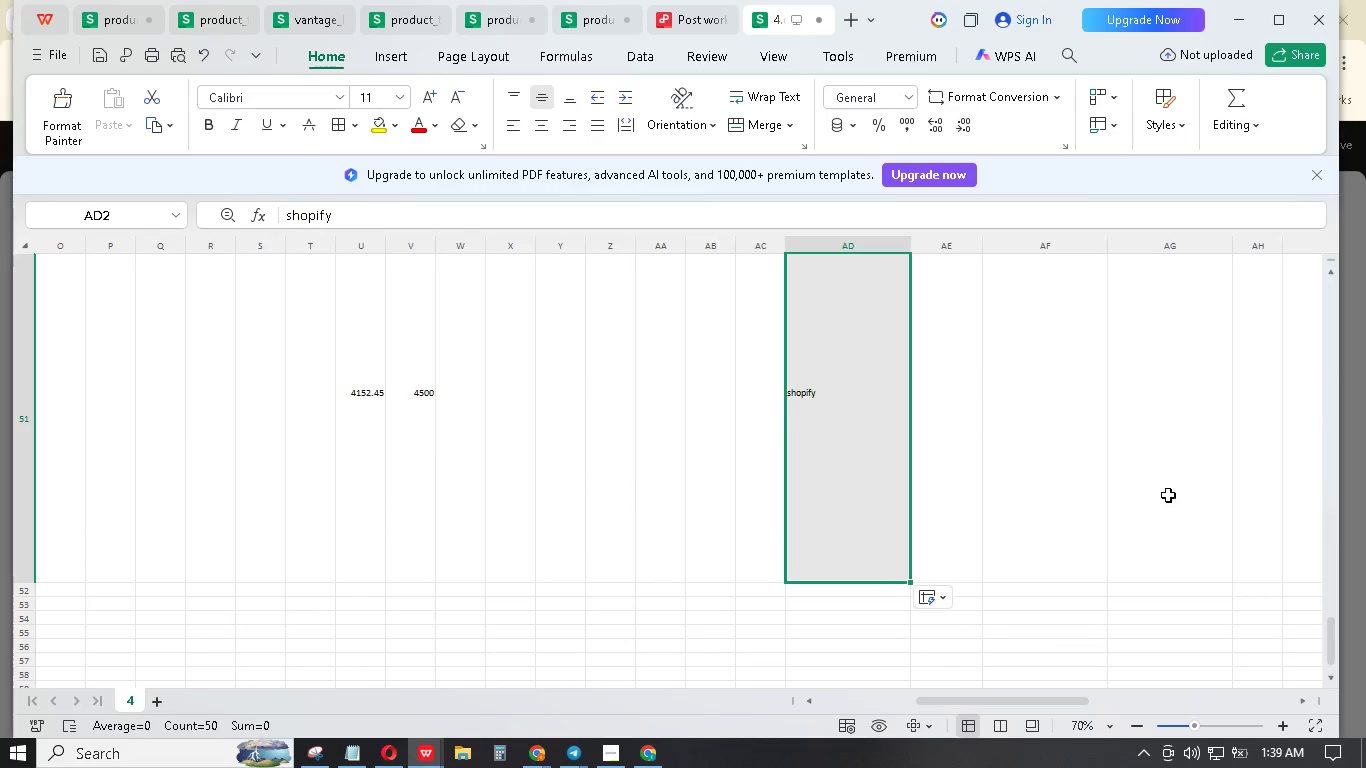 
scroll: coordinate [882, 554], scroll_direction: down, amount: 123.0
 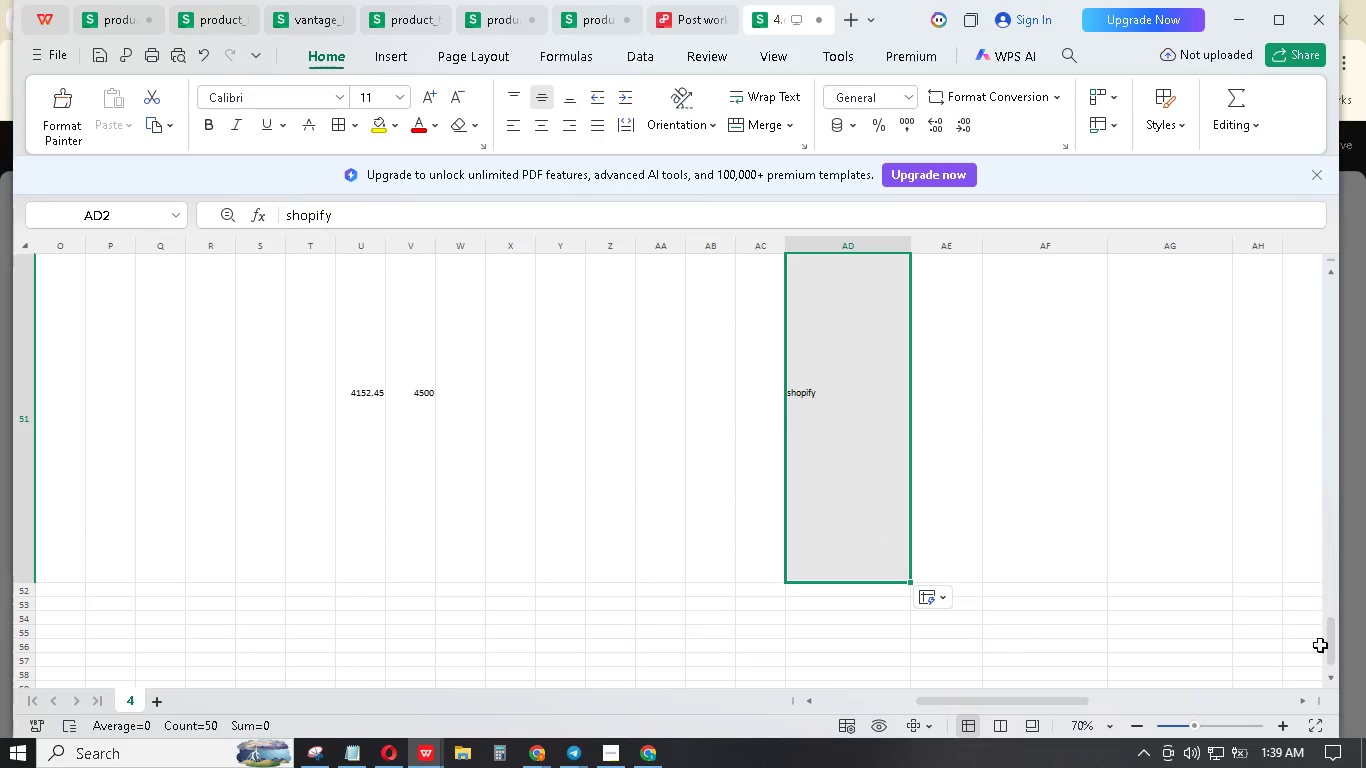 
left_click_drag(start_coordinate=[1329, 647], to_coordinate=[1326, 289])
 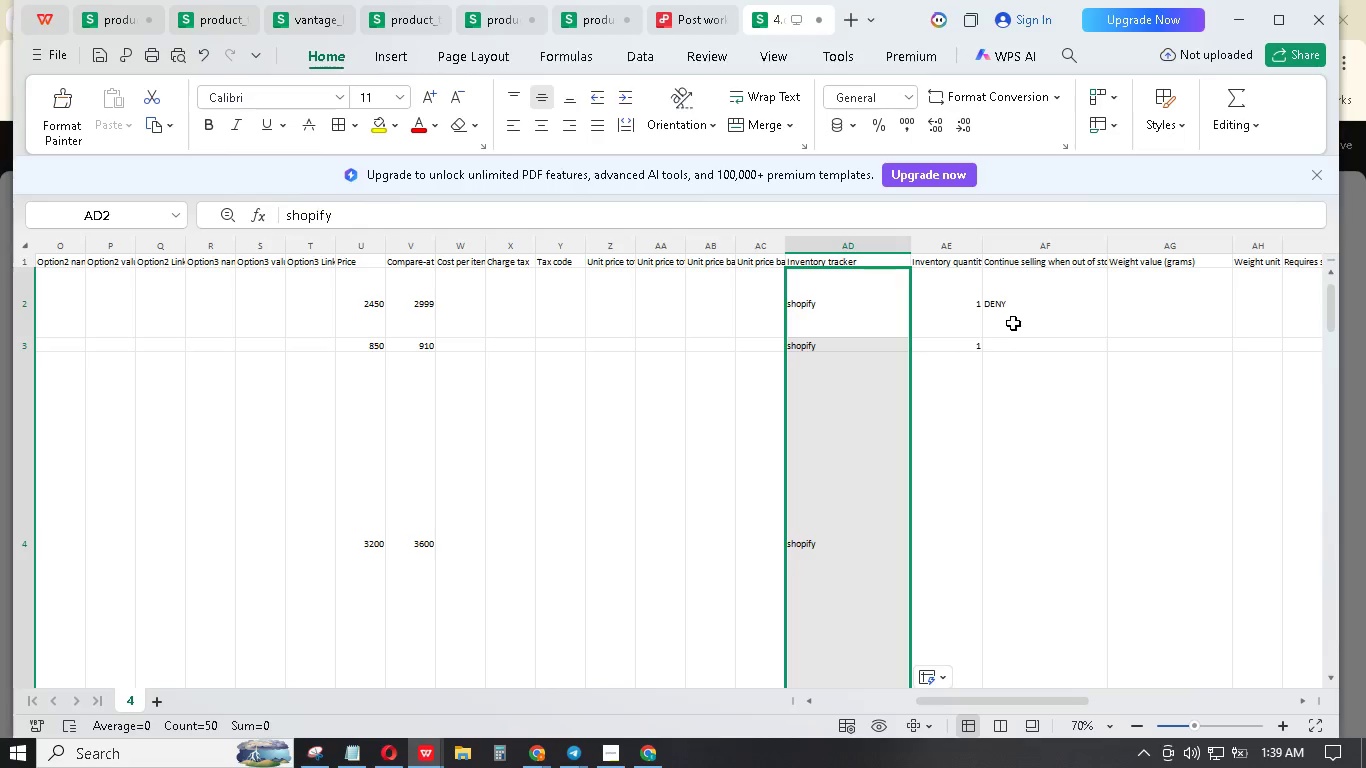 
left_click([1014, 321])
 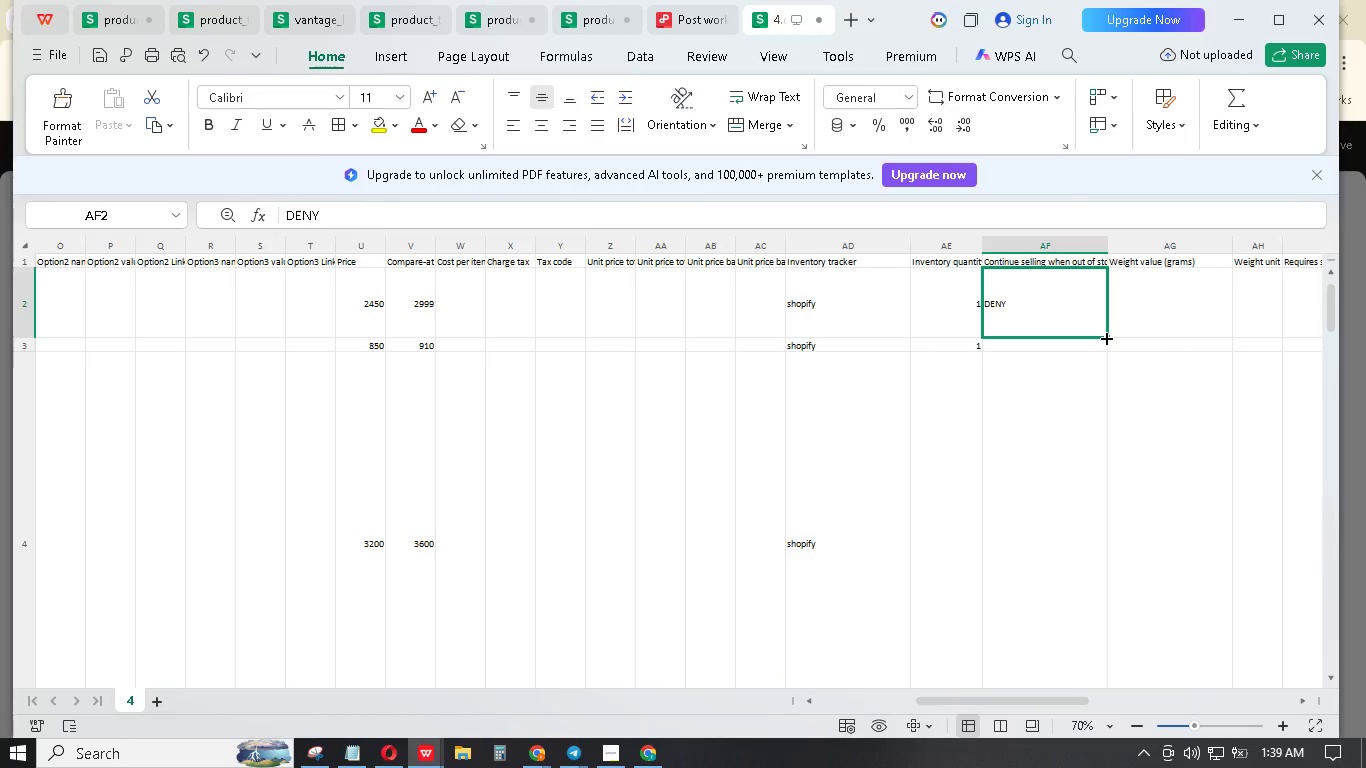 
left_click_drag(start_coordinate=[1107, 339], to_coordinate=[1061, 404])
 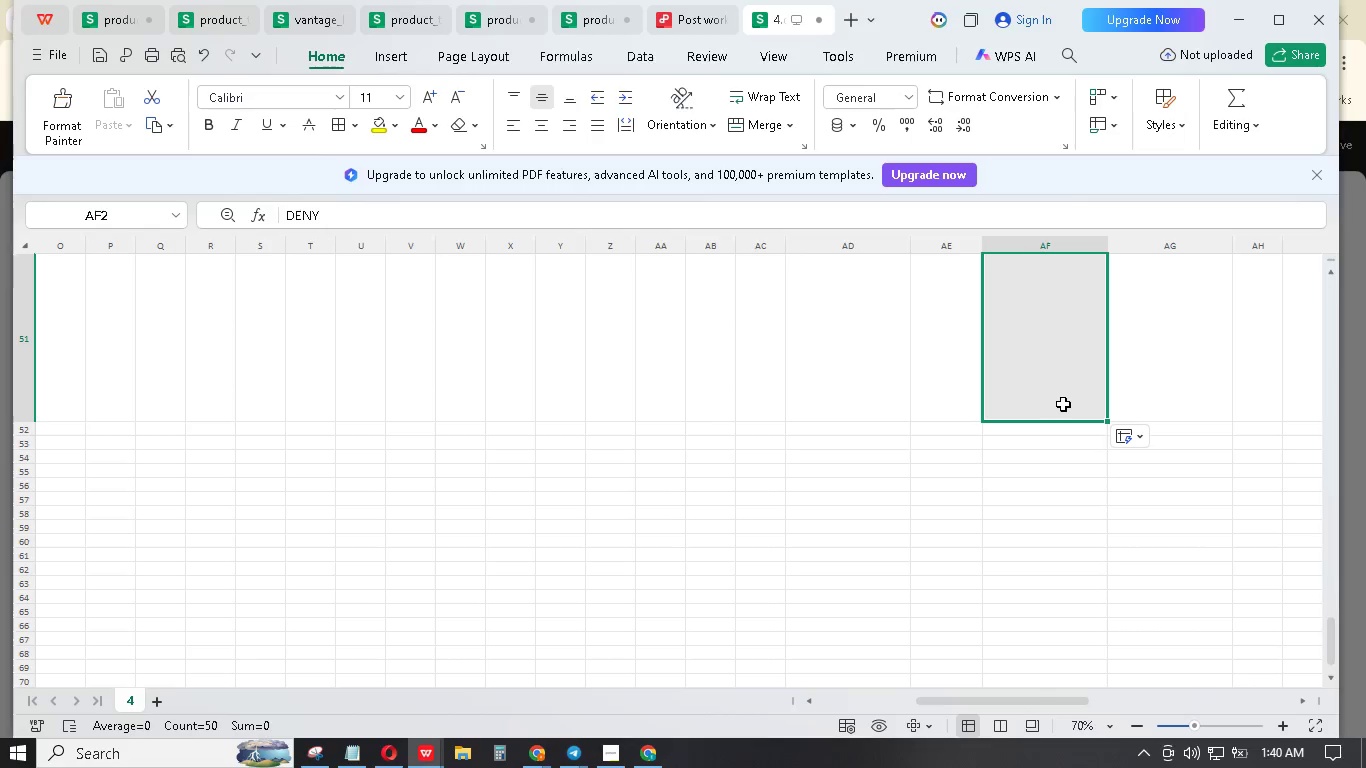 
scroll: coordinate [1071, 479], scroll_direction: down, amount: 132.0
 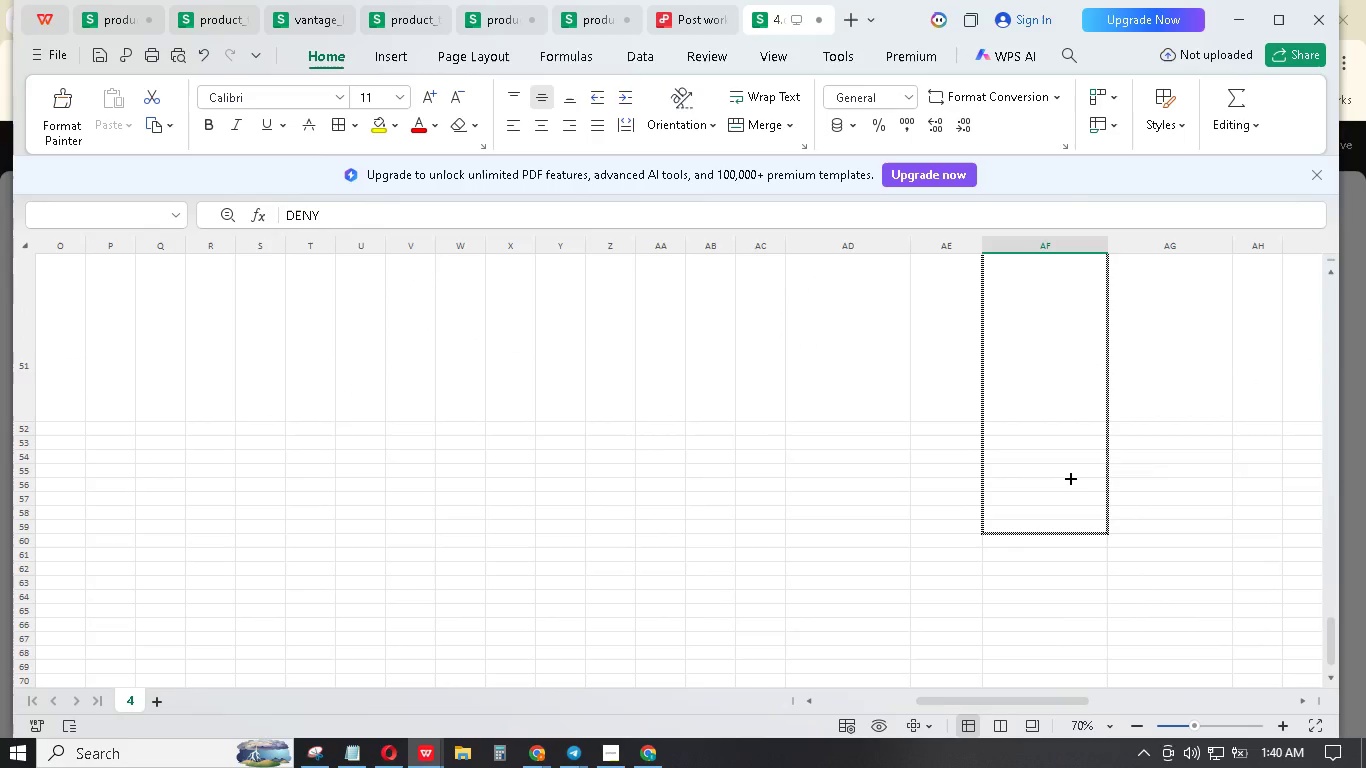 
scroll: coordinate [1071, 479], scroll_direction: up, amount: 2.0
 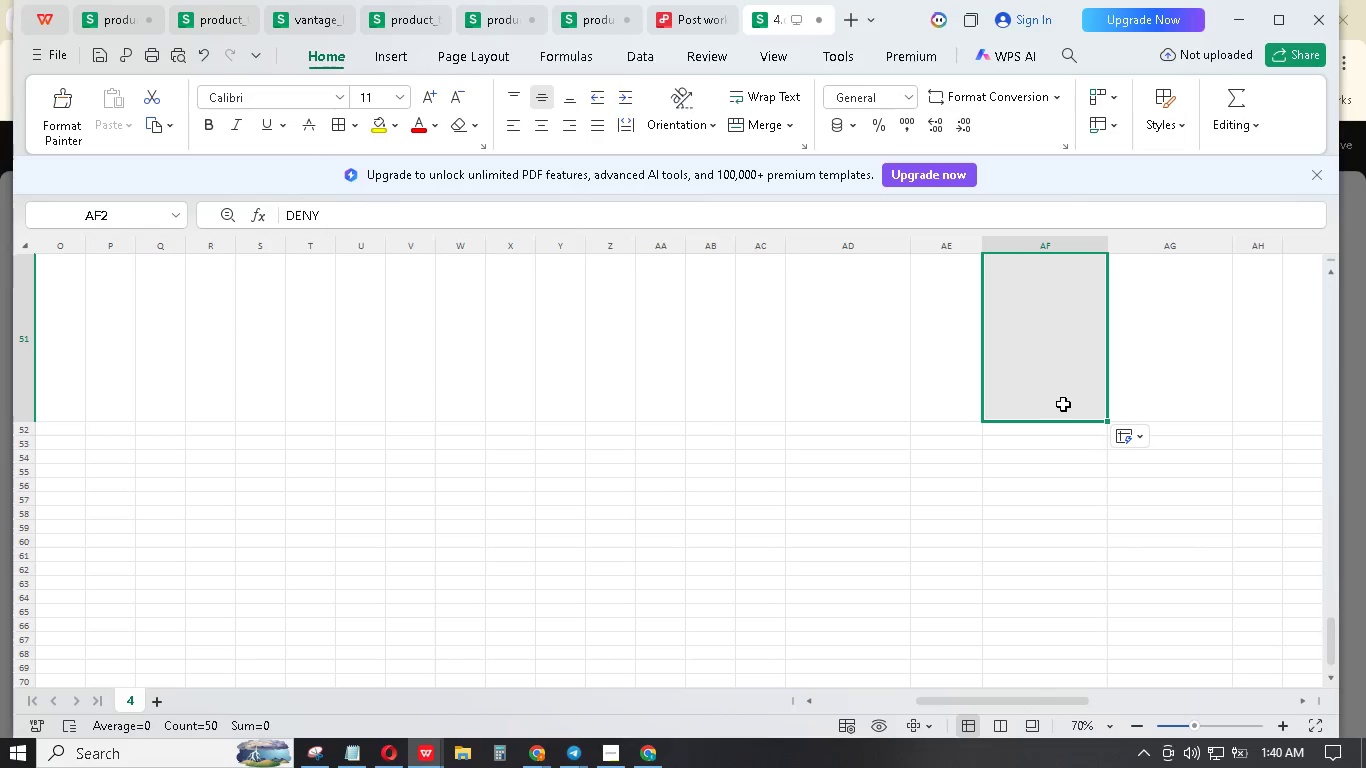 
key(Control+S)
 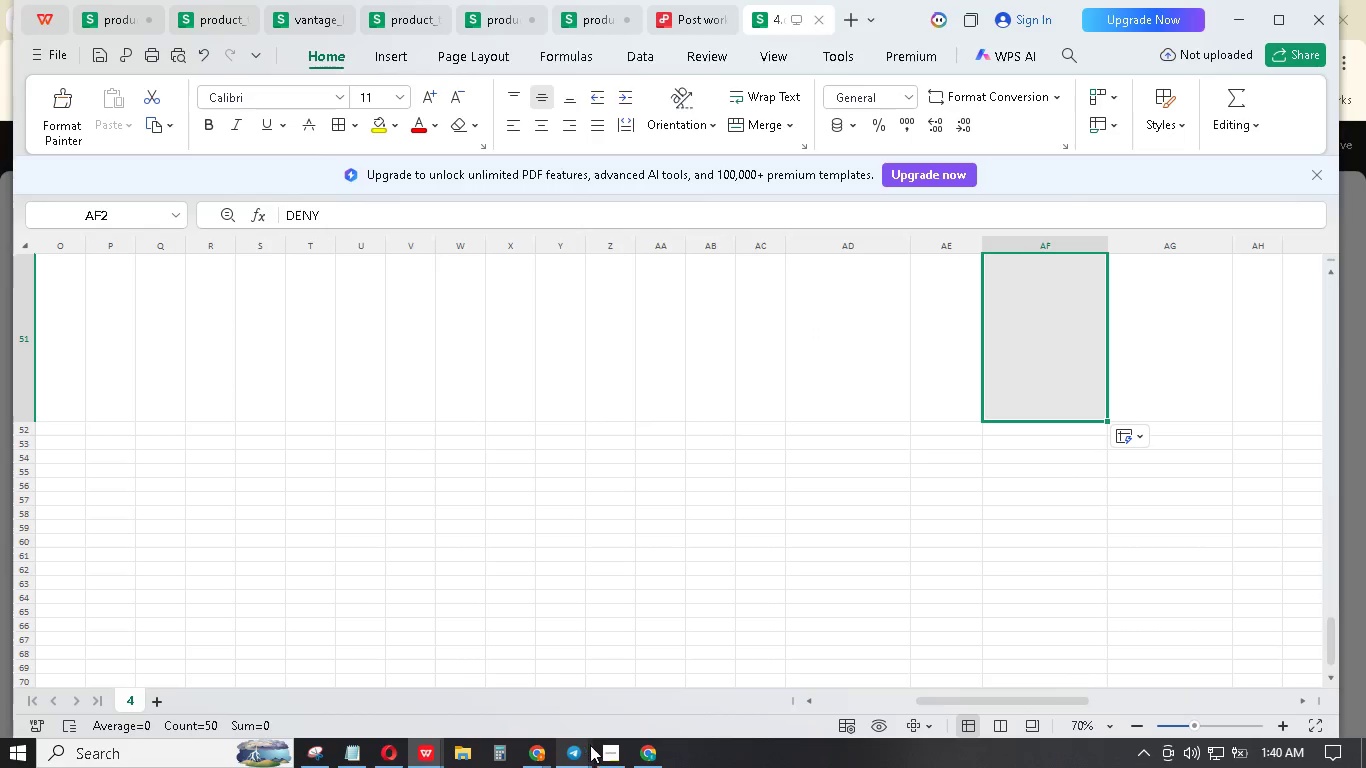 
wait(5.77)
 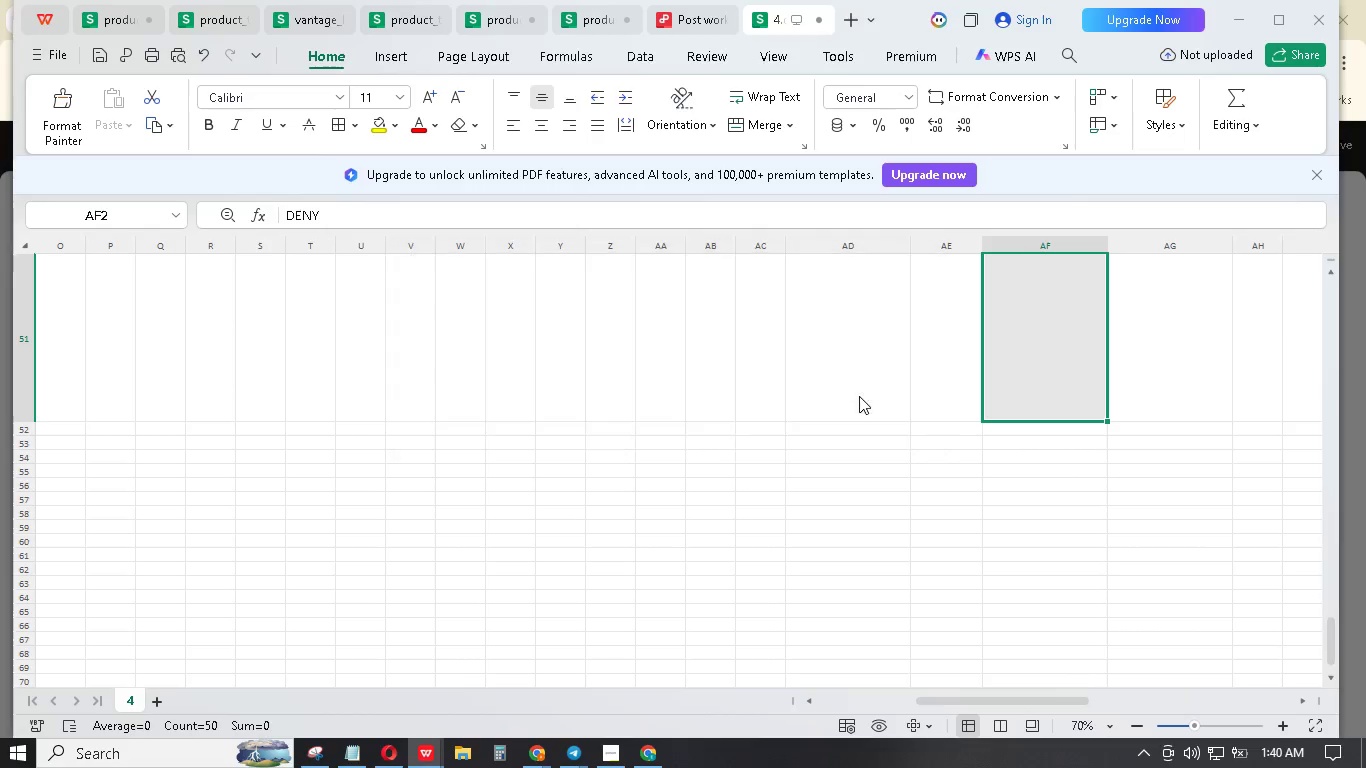 
left_click([647, 745])
 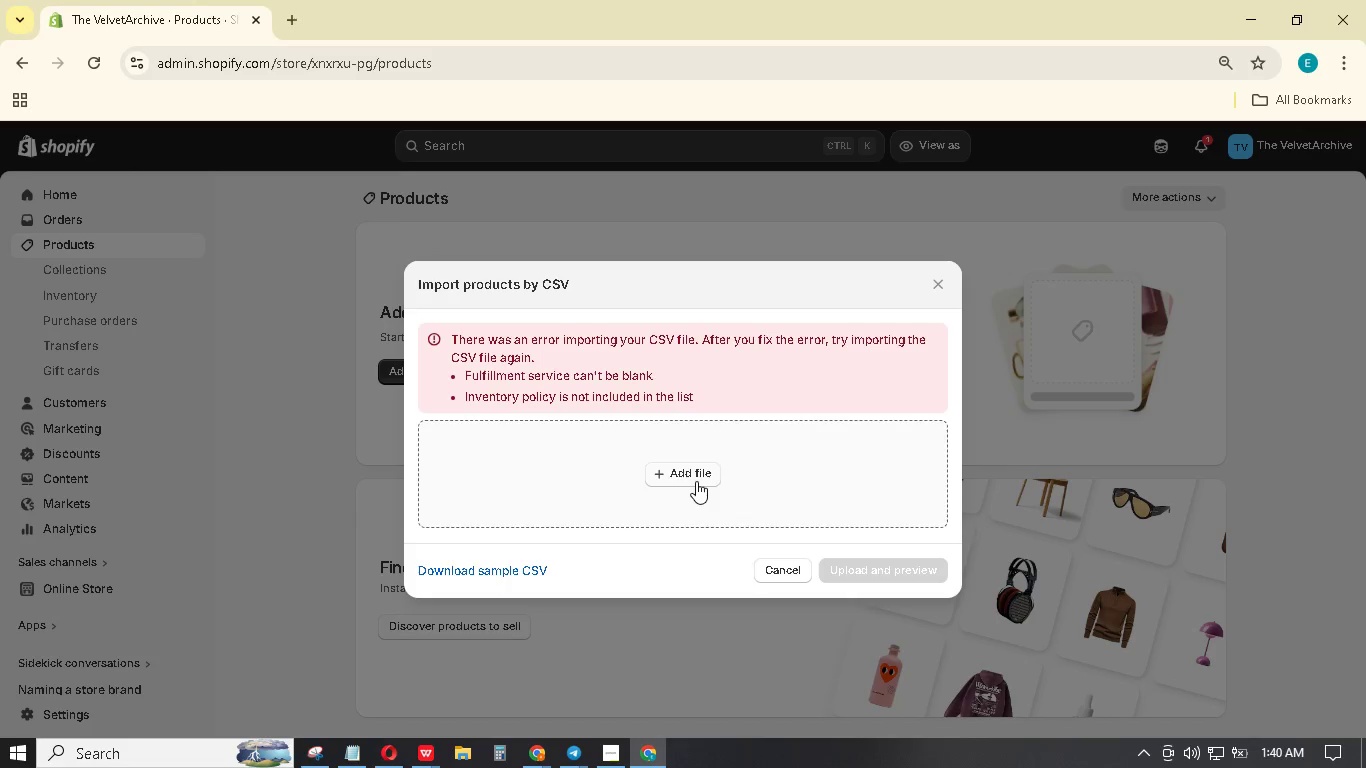 
left_click([693, 475])
 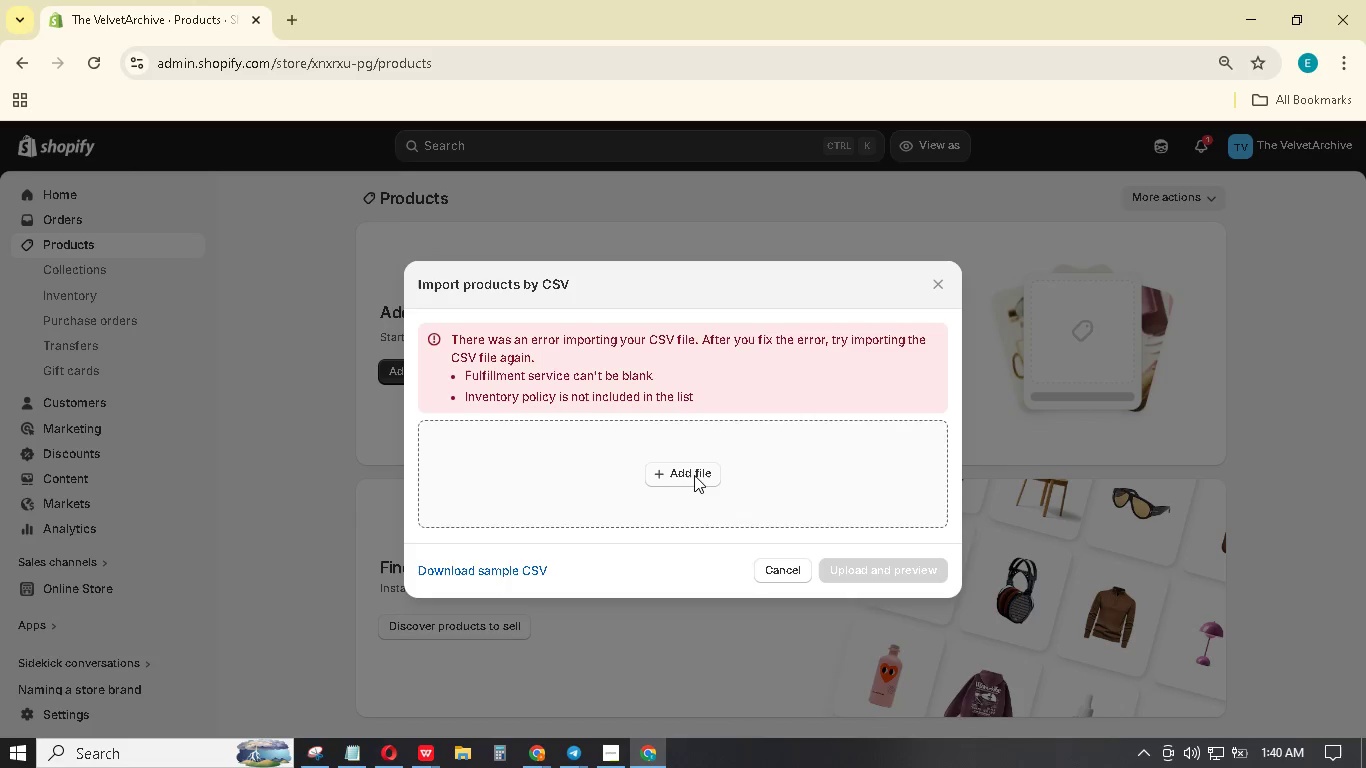 
scroll: coordinate [693, 475], scroll_direction: up, amount: 1.0
 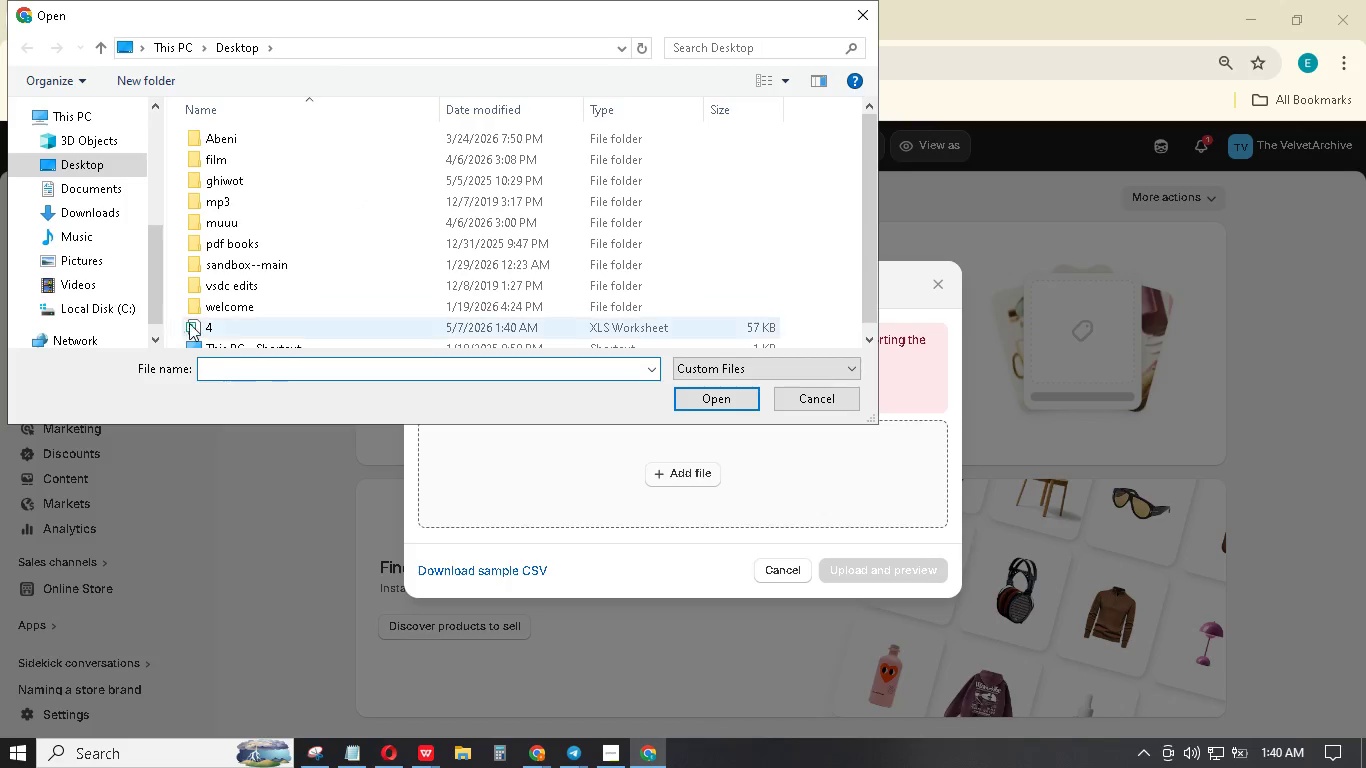 
double_click([195, 328])
 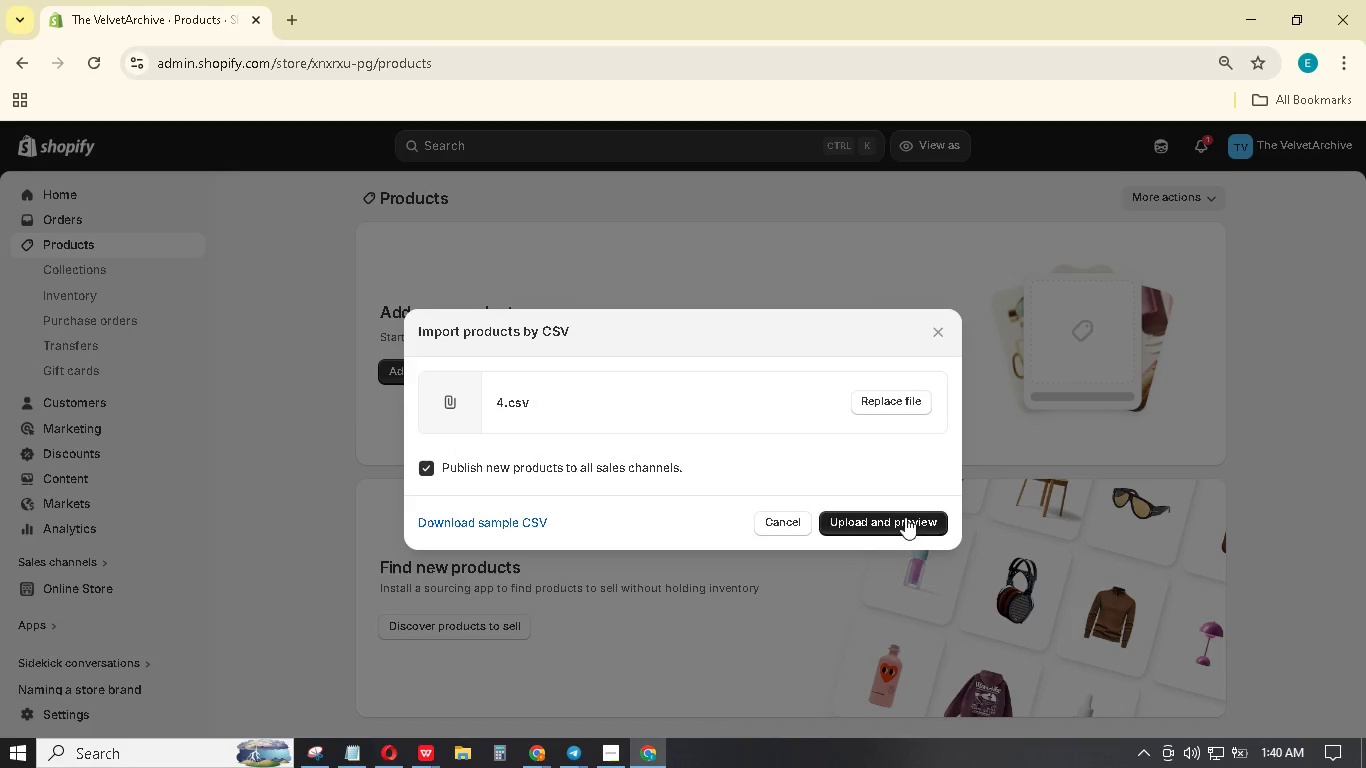 
left_click([905, 517])
 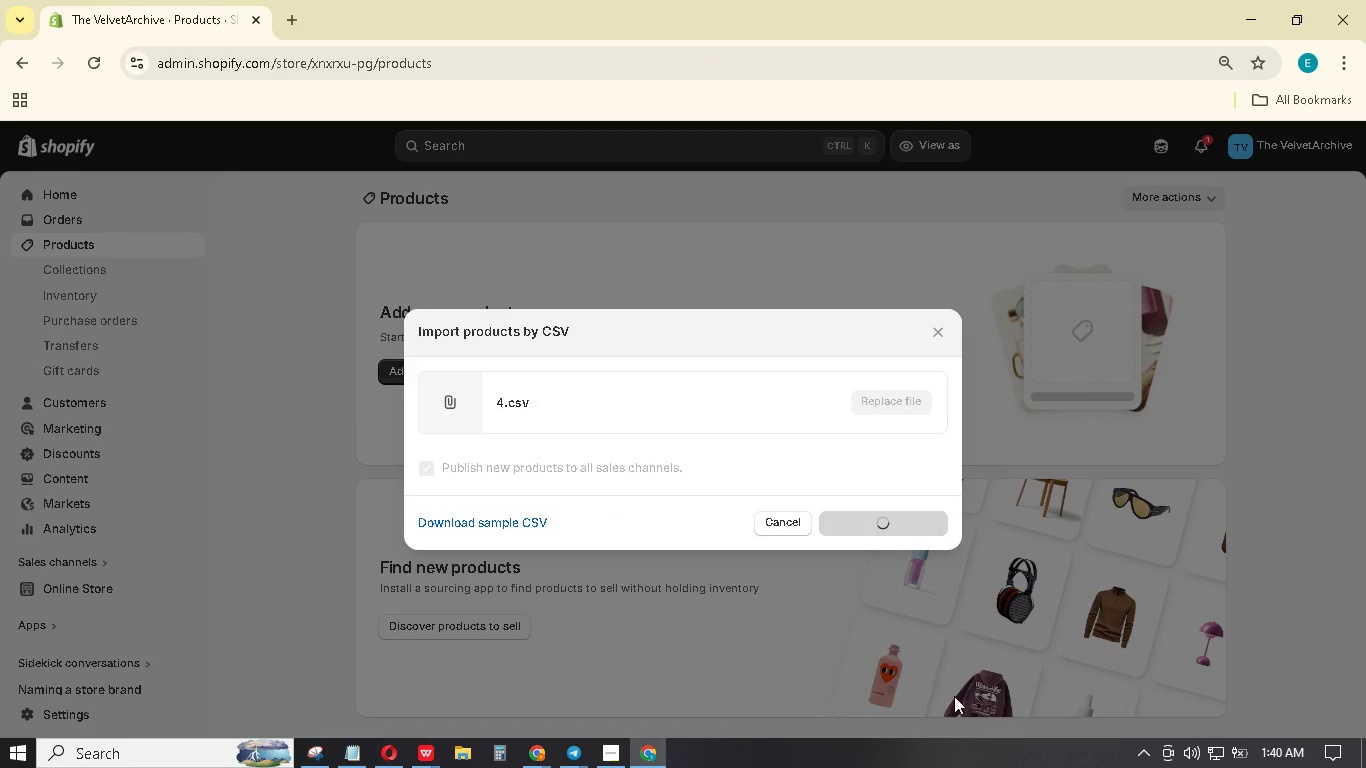 
left_click([426, 749])
 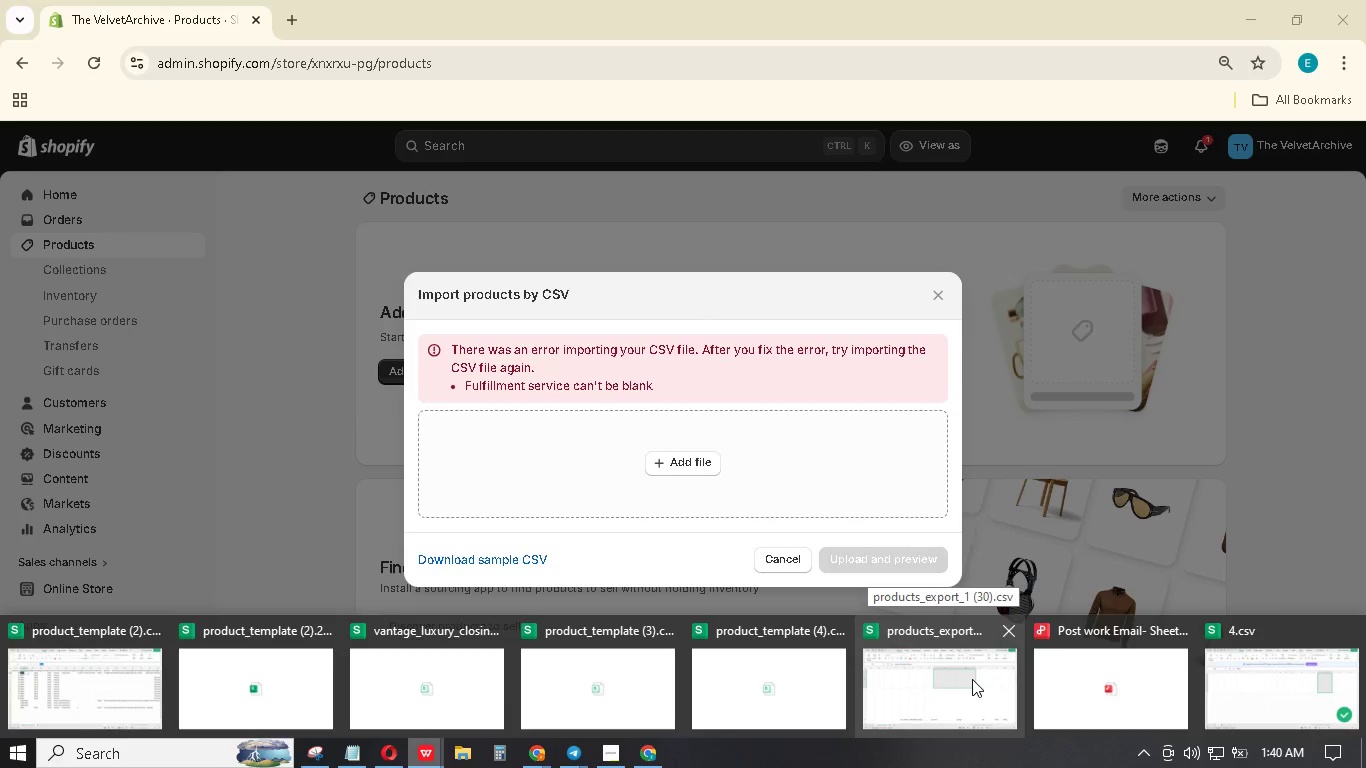 
left_click([1230, 675])
 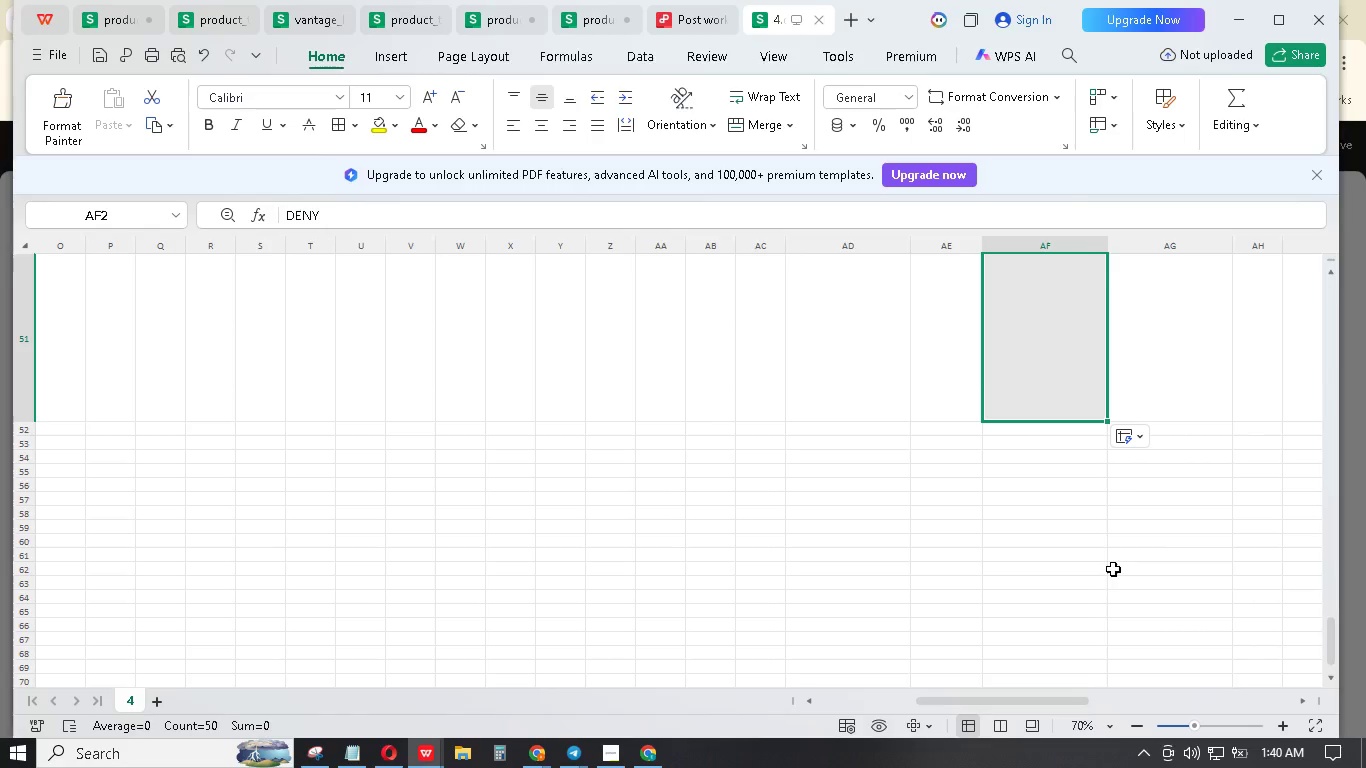 
scroll: coordinate [1044, 385], scroll_direction: up, amount: 153.0
 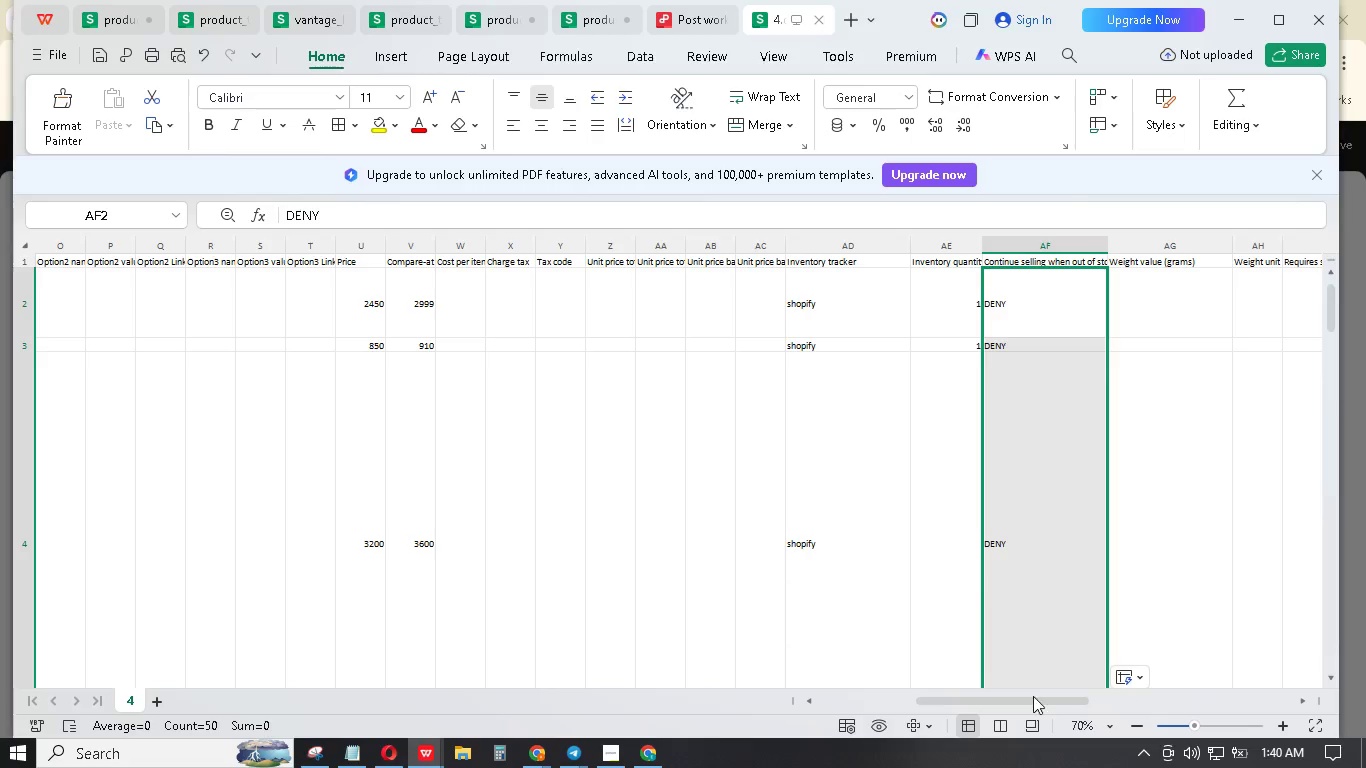 
left_click_drag(start_coordinate=[1027, 701], to_coordinate=[1092, 700])
 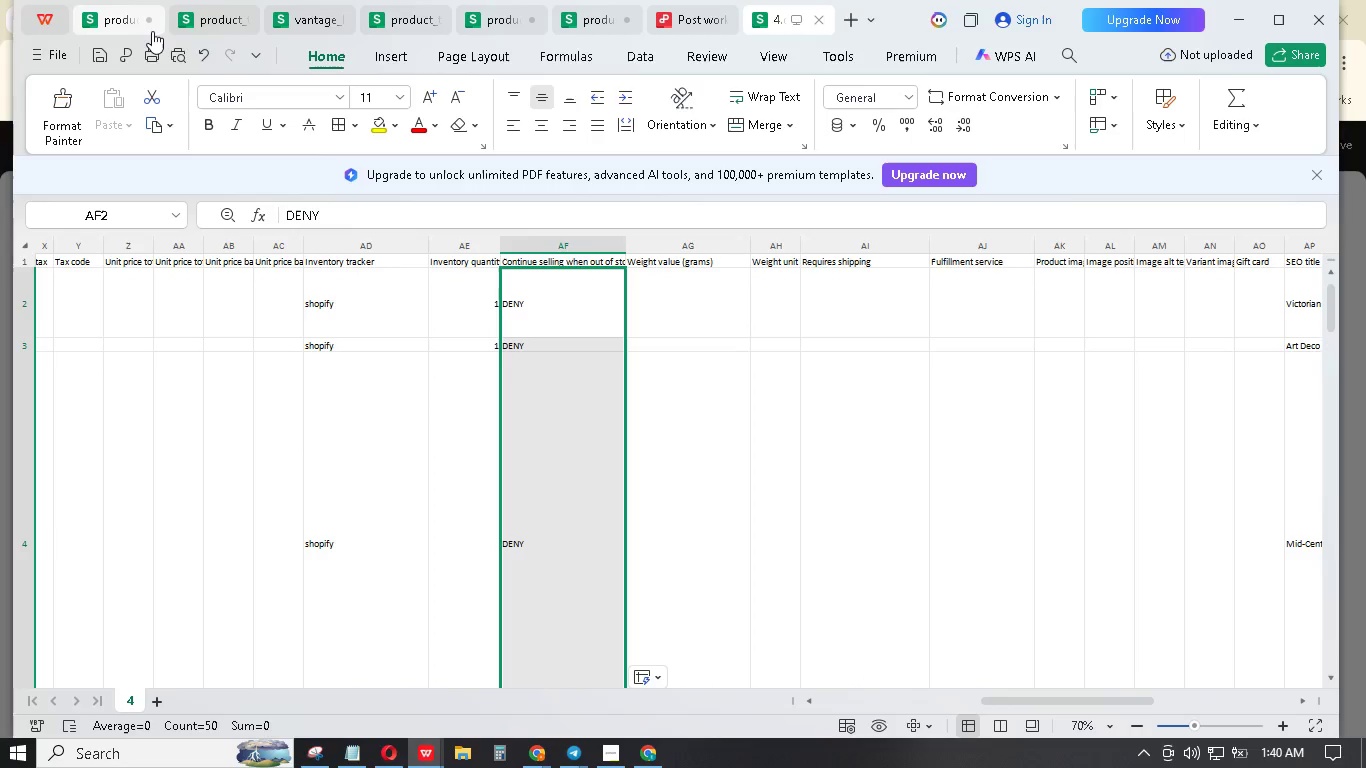 
left_click([120, 32])
 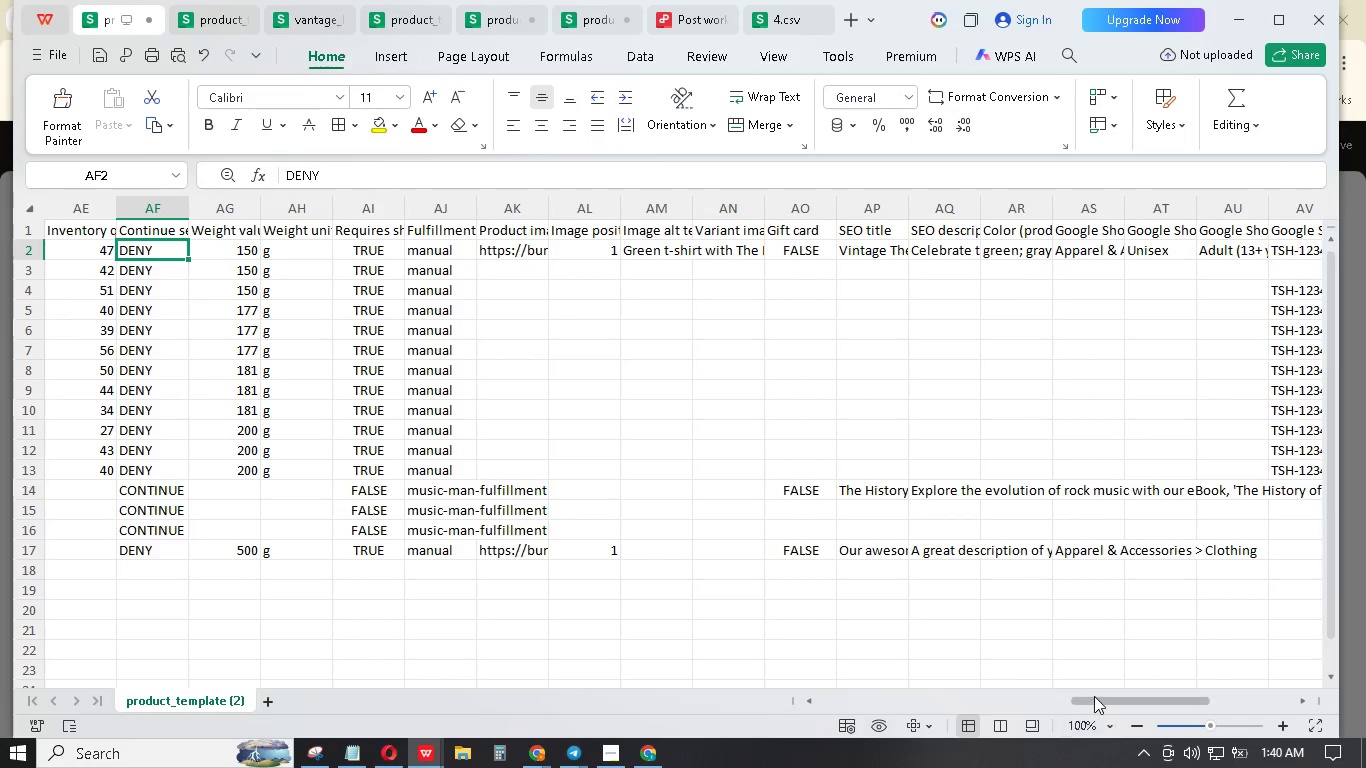 
left_click_drag(start_coordinate=[1095, 698], to_coordinate=[1103, 698])
 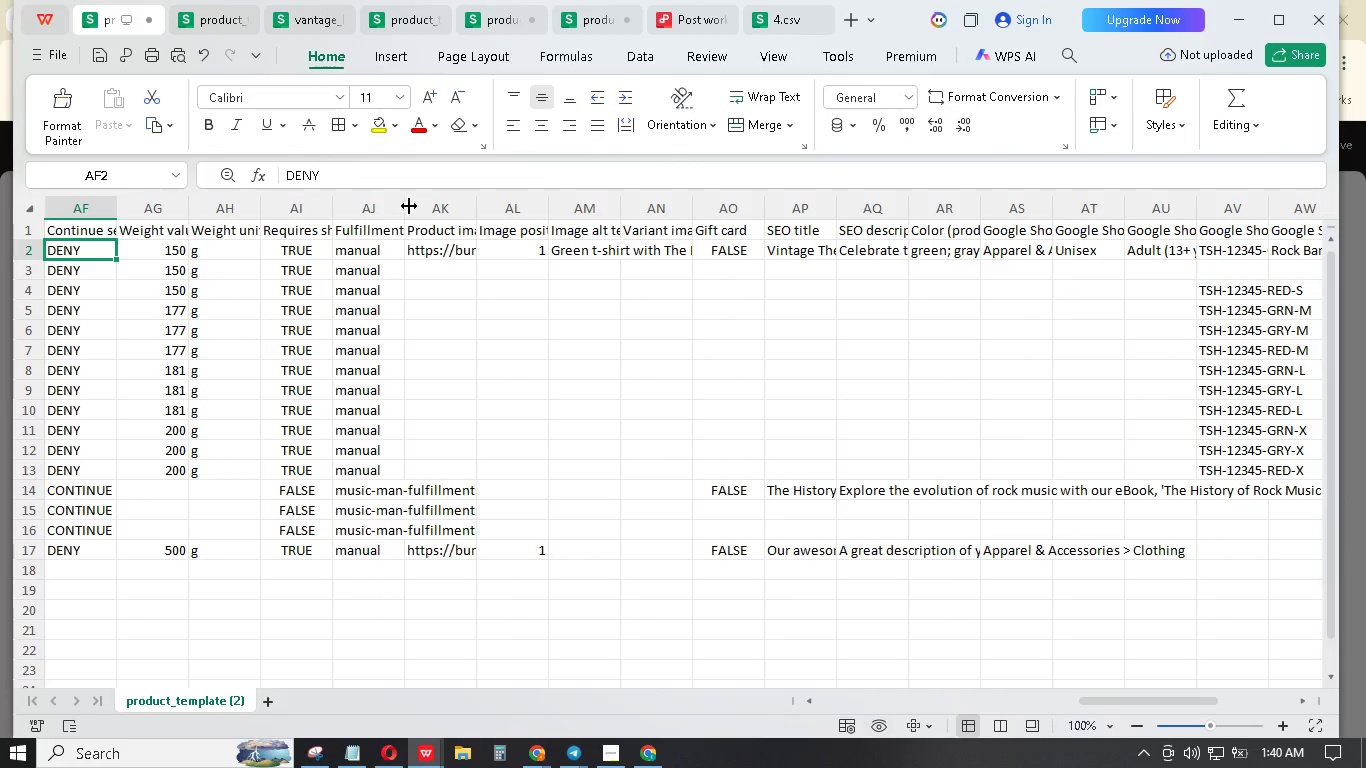 
left_click_drag(start_coordinate=[407, 204], to_coordinate=[542, 214])
 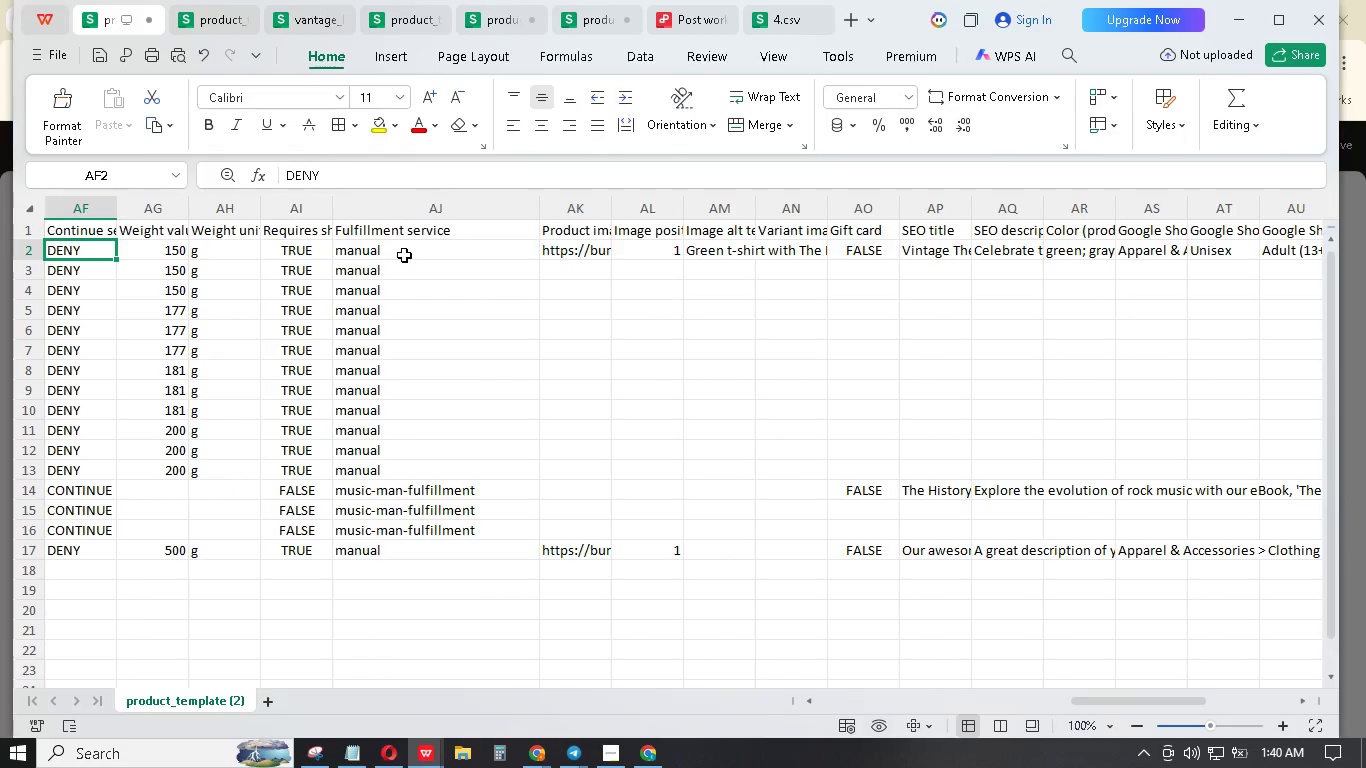 
double_click([404, 254])
 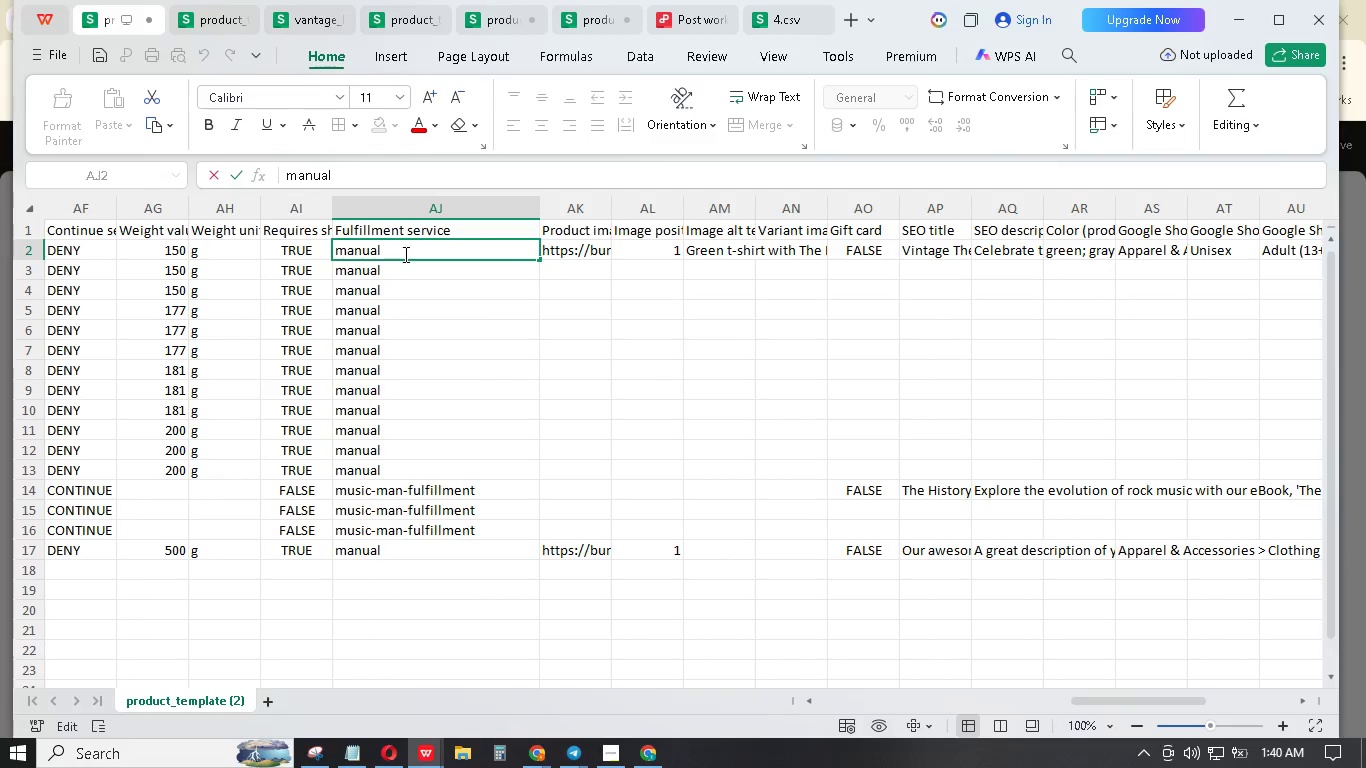 
left_click_drag(start_coordinate=[404, 253], to_coordinate=[333, 250])
 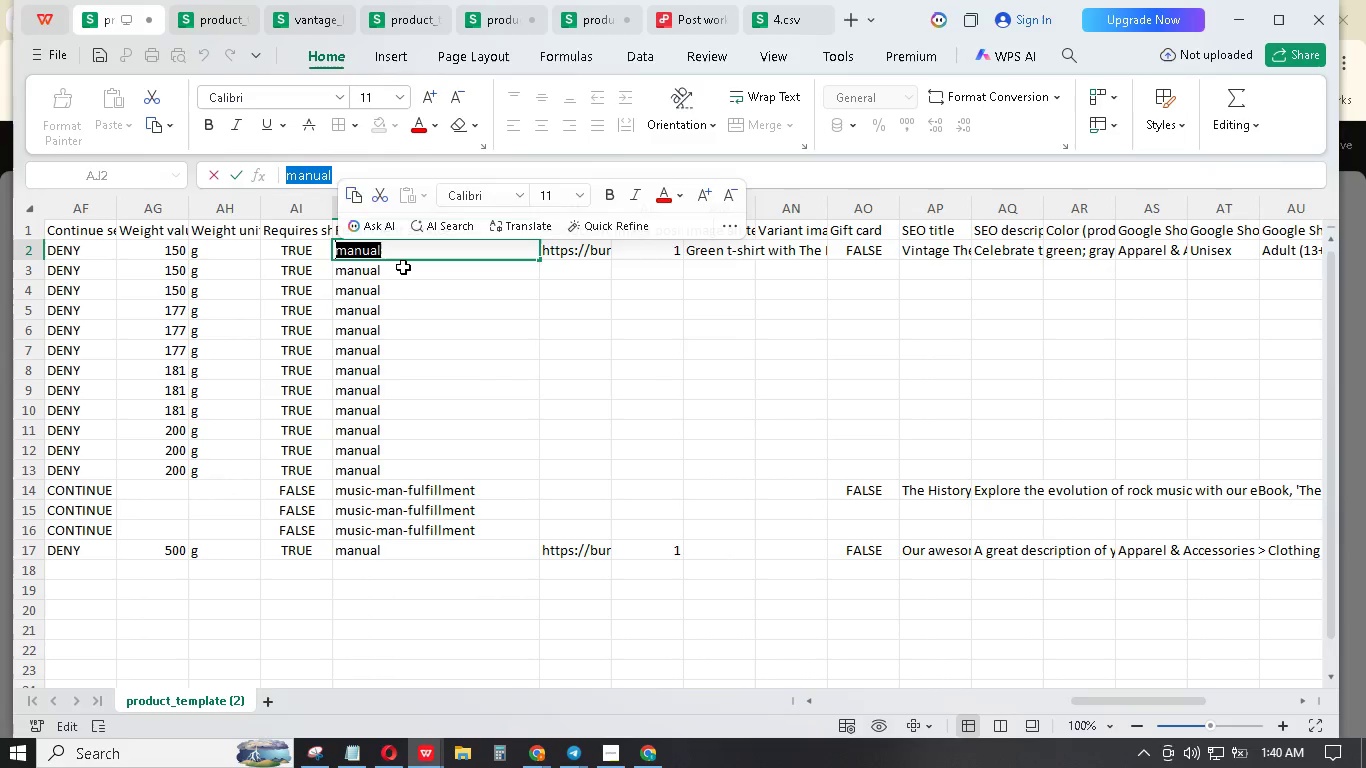 
key(Control+C)
 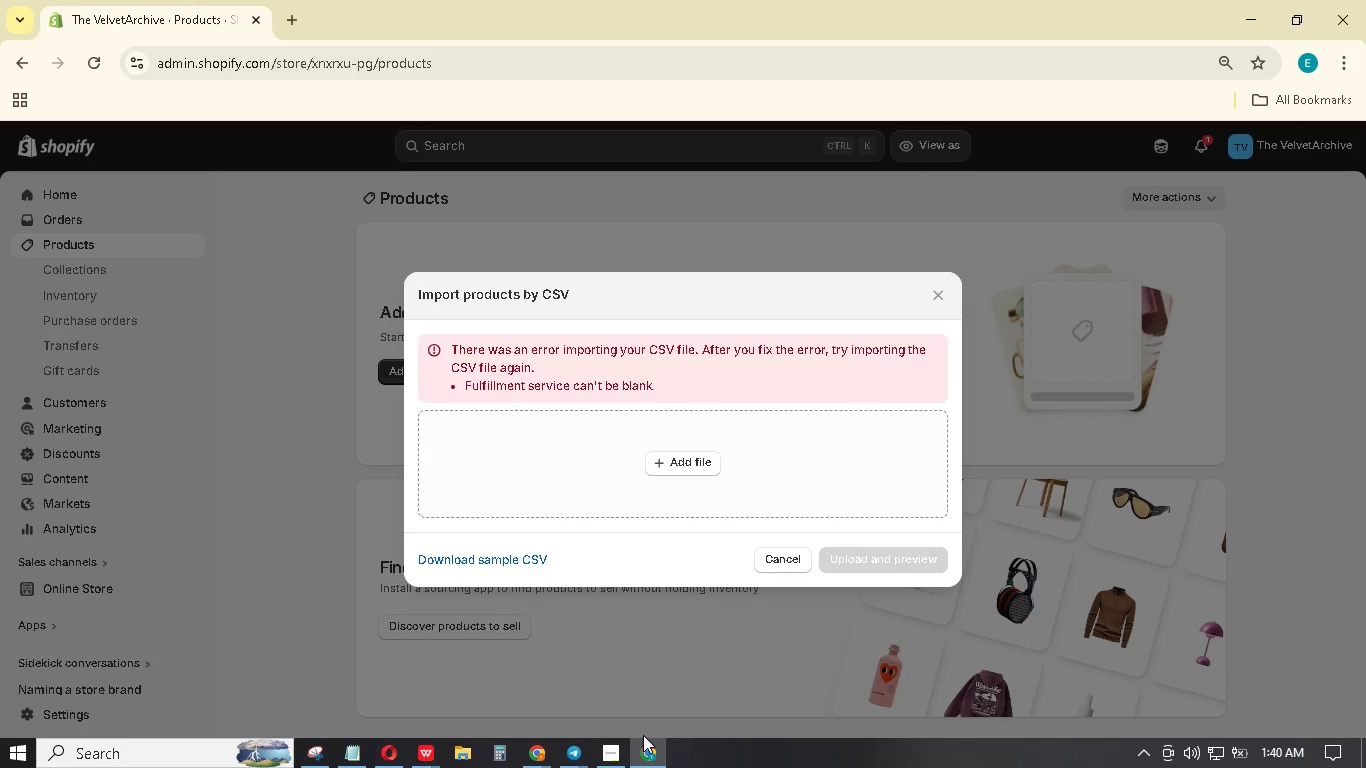 
wait(5.52)
 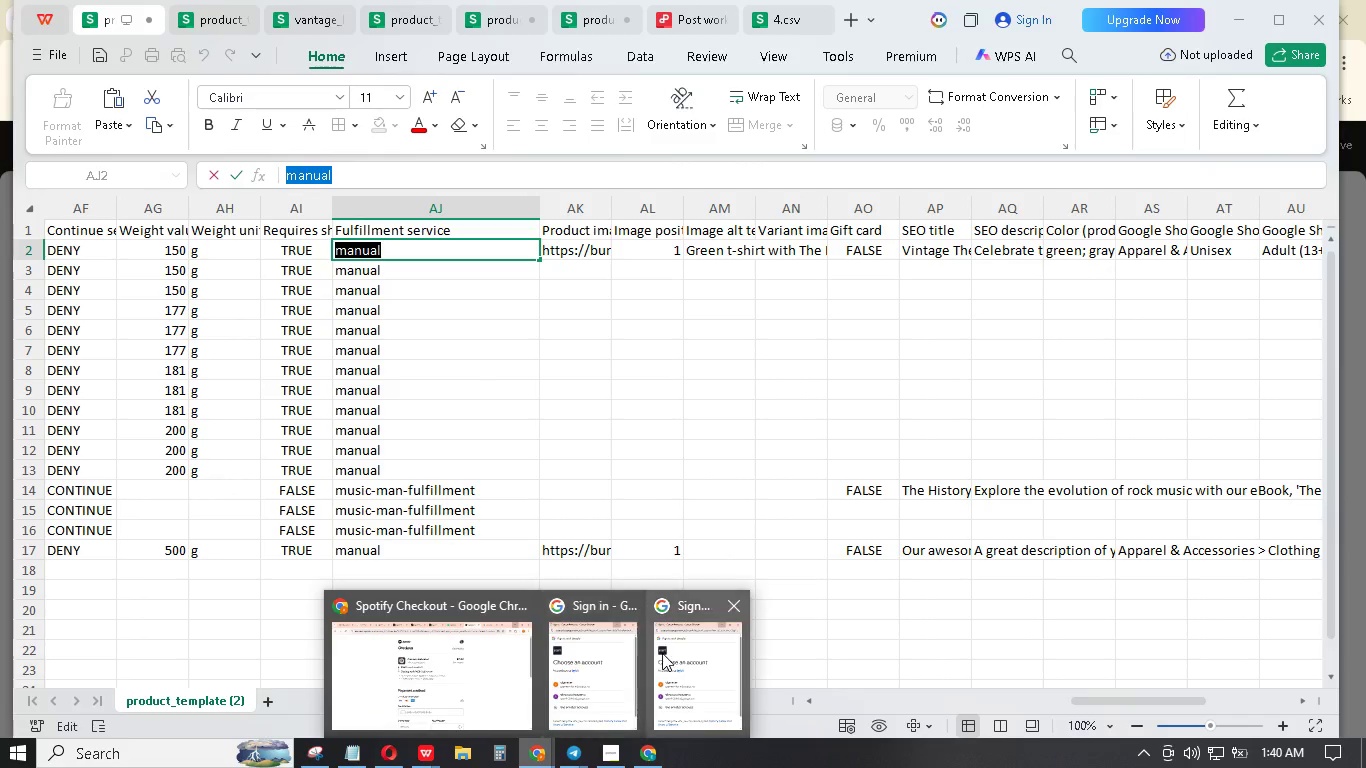 
double_click([699, 471])
 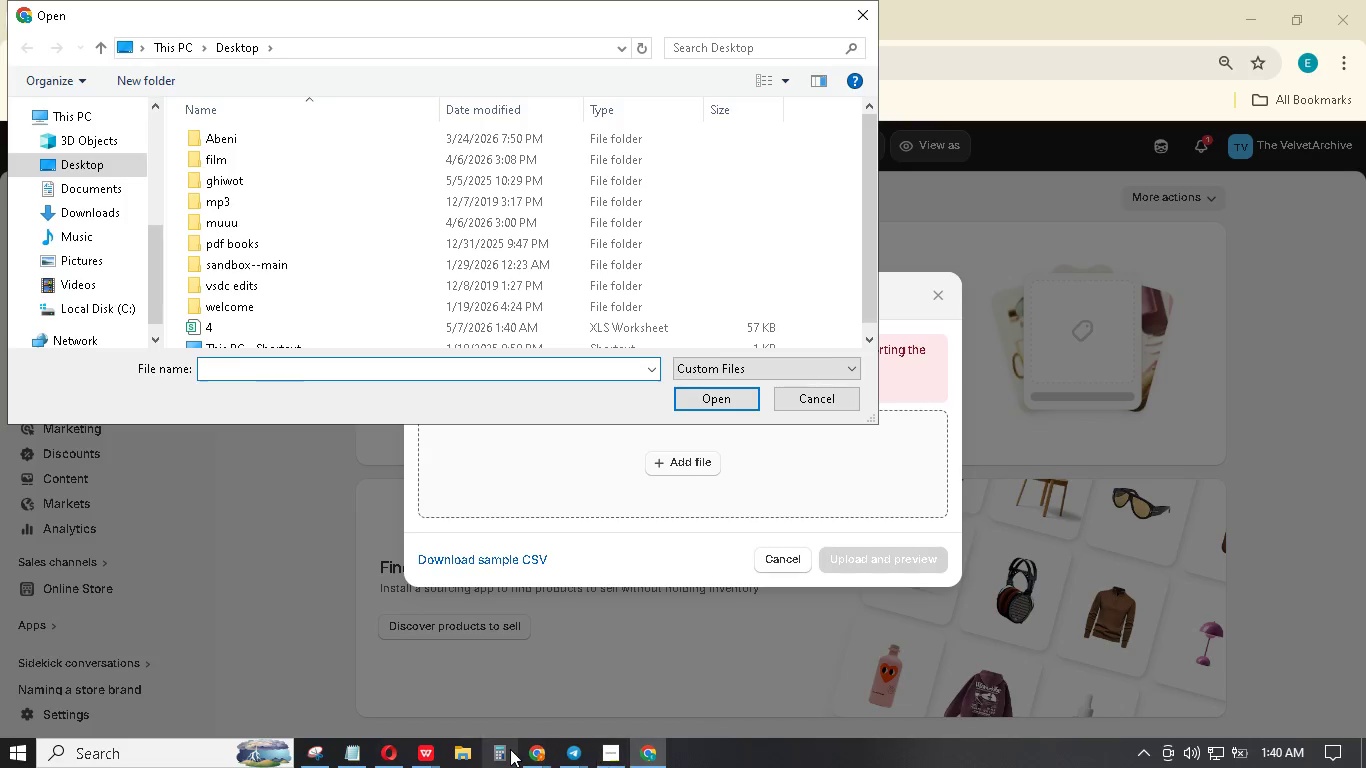 
left_click([437, 764])
 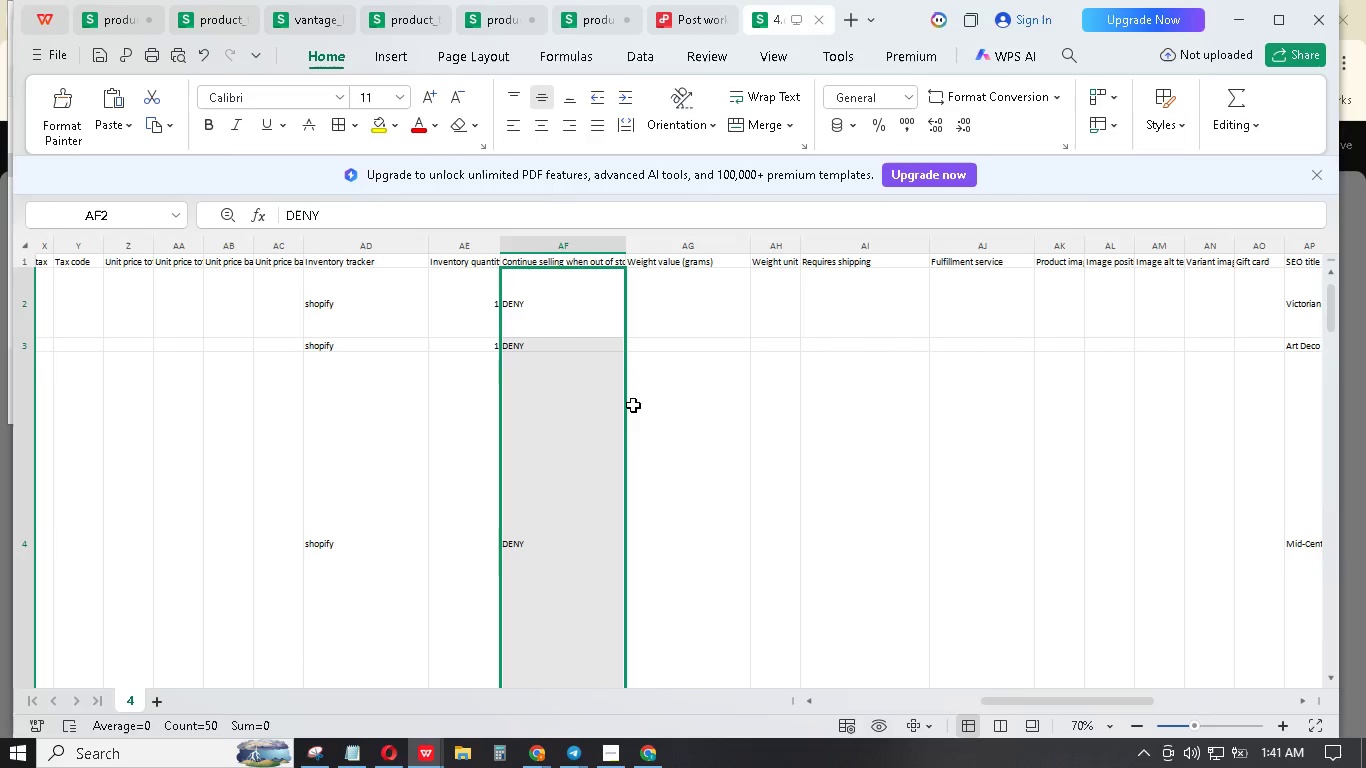 
scroll: coordinate [639, 407], scroll_direction: up, amount: 2.0
 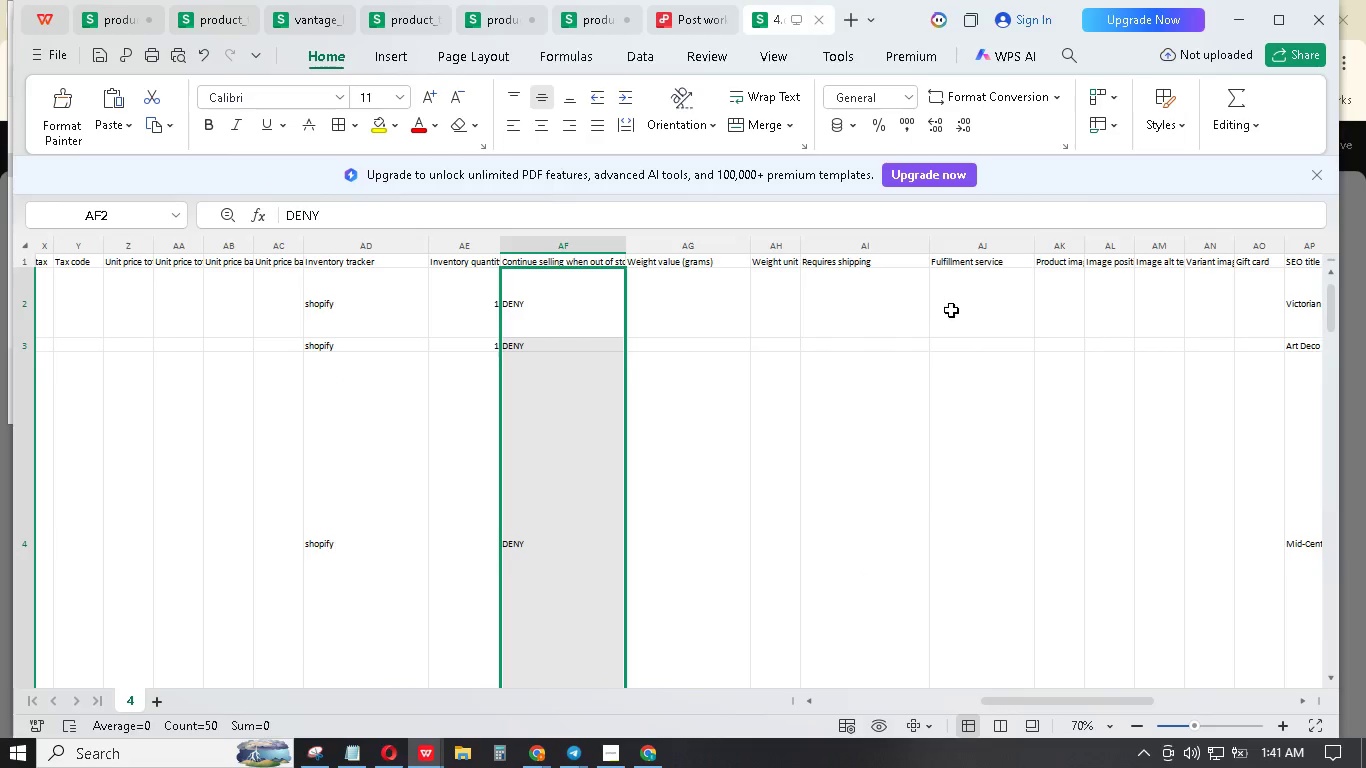 
left_click([953, 309])
 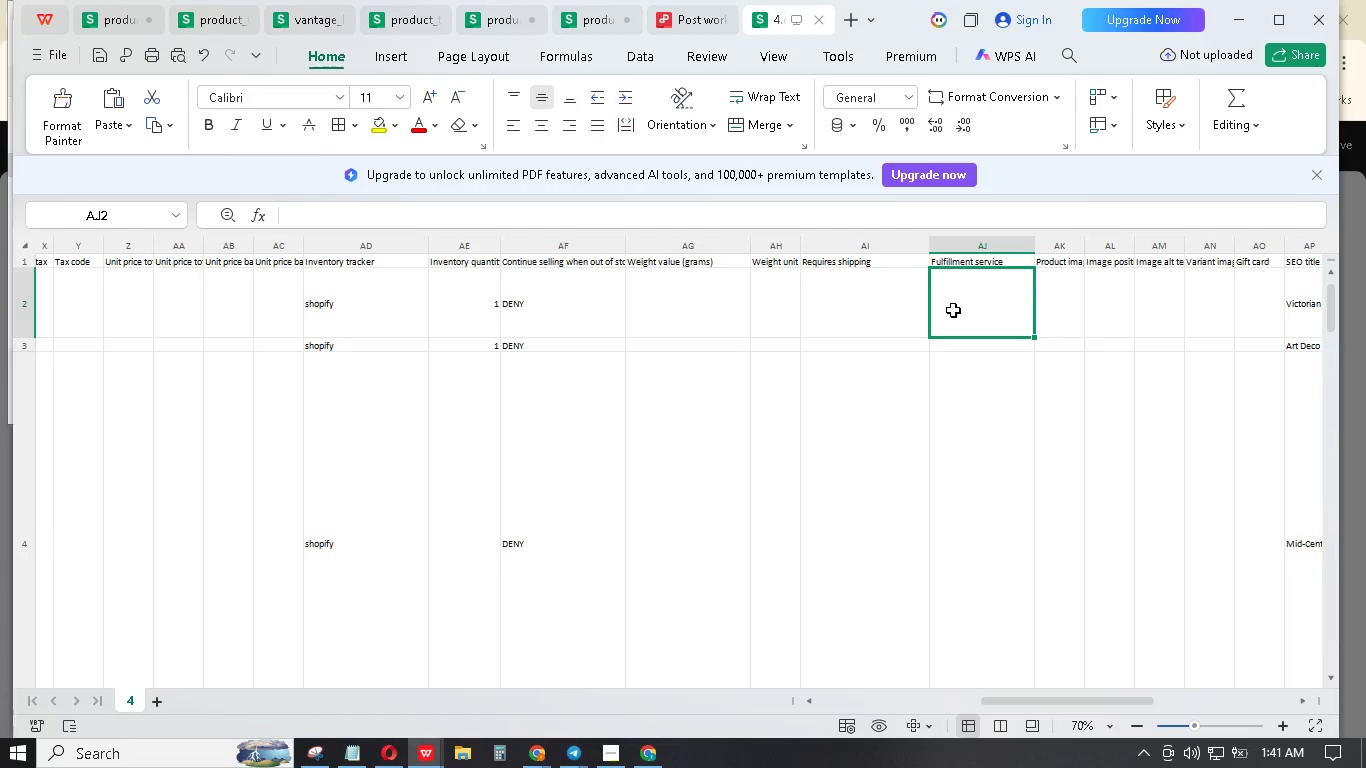 
hold_key(key=ControlLeft, duration=0.33)
 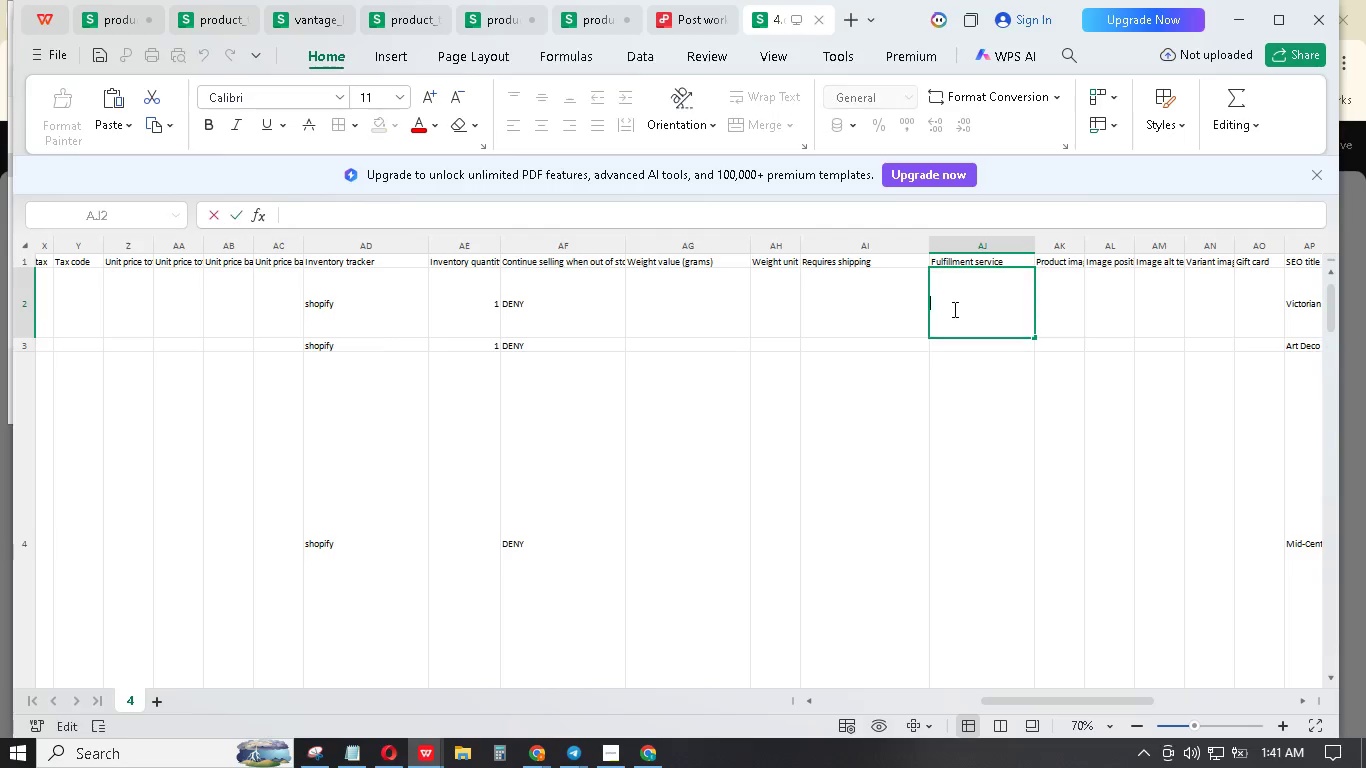 
double_click([953, 309])
 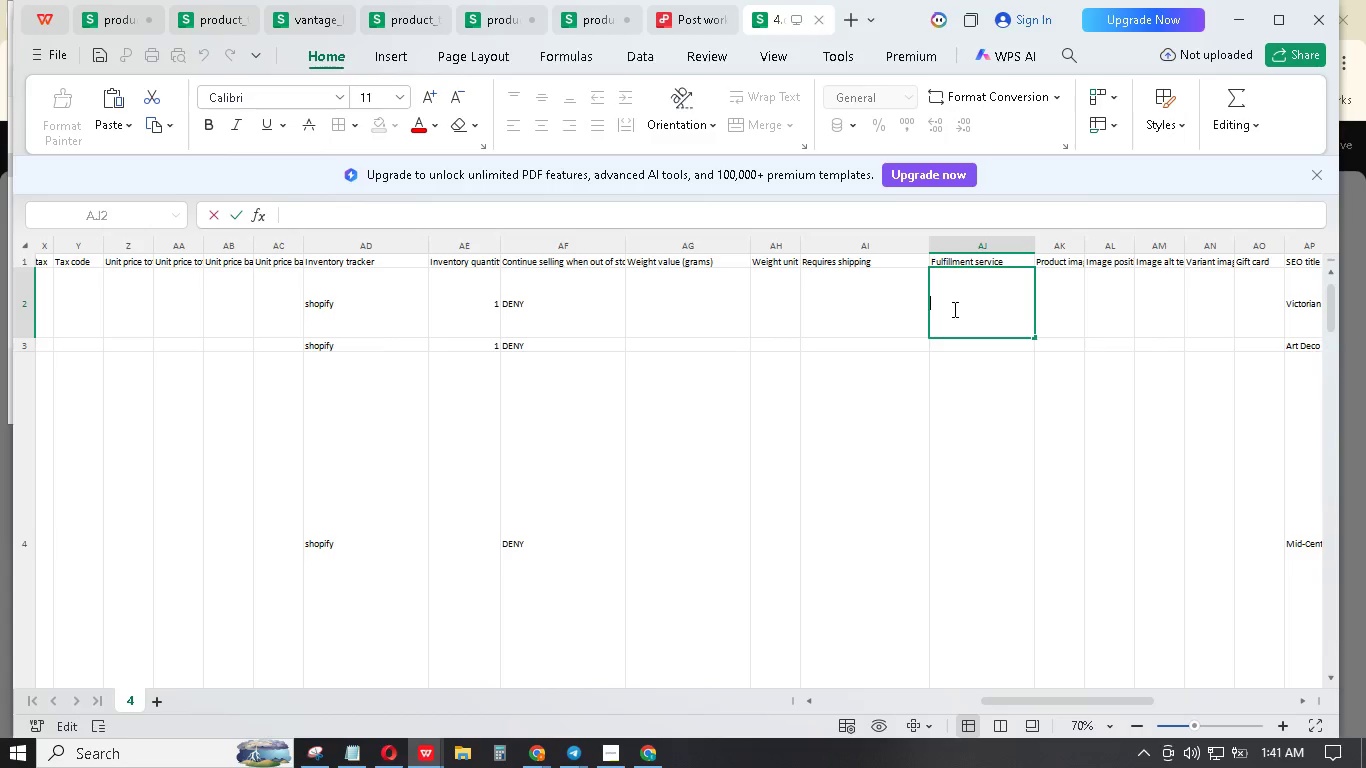 
key(Control+V)
 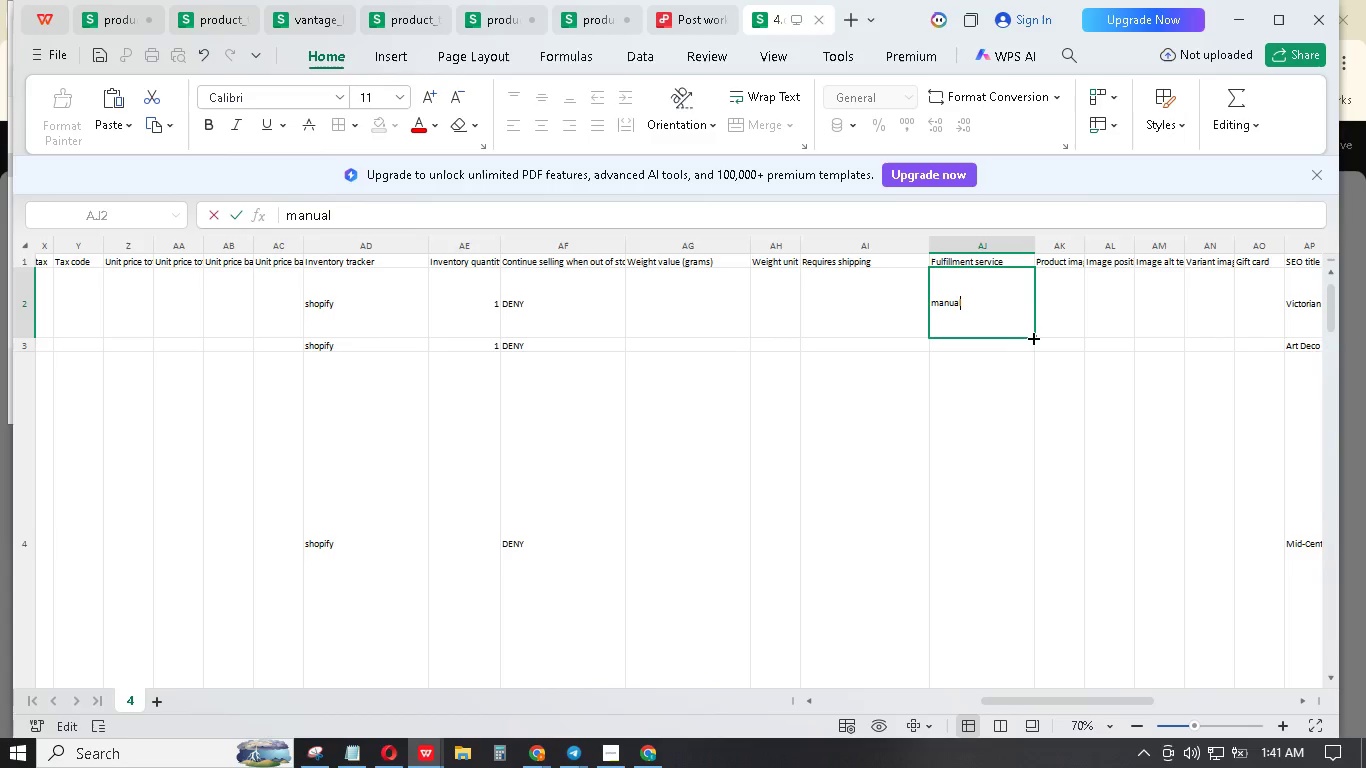 
left_click_drag(start_coordinate=[1038, 338], to_coordinate=[984, 447])
 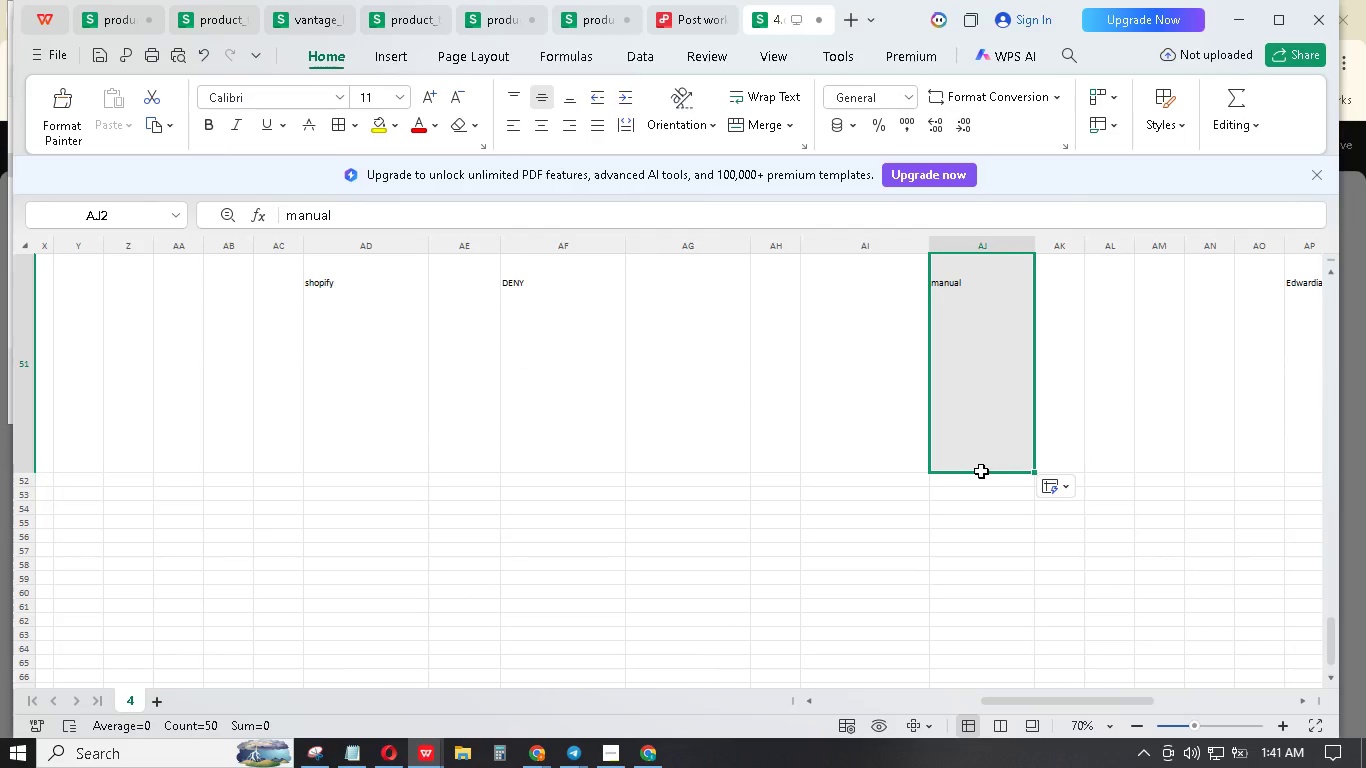 
scroll: coordinate [992, 463], scroll_direction: down, amount: 136.0
 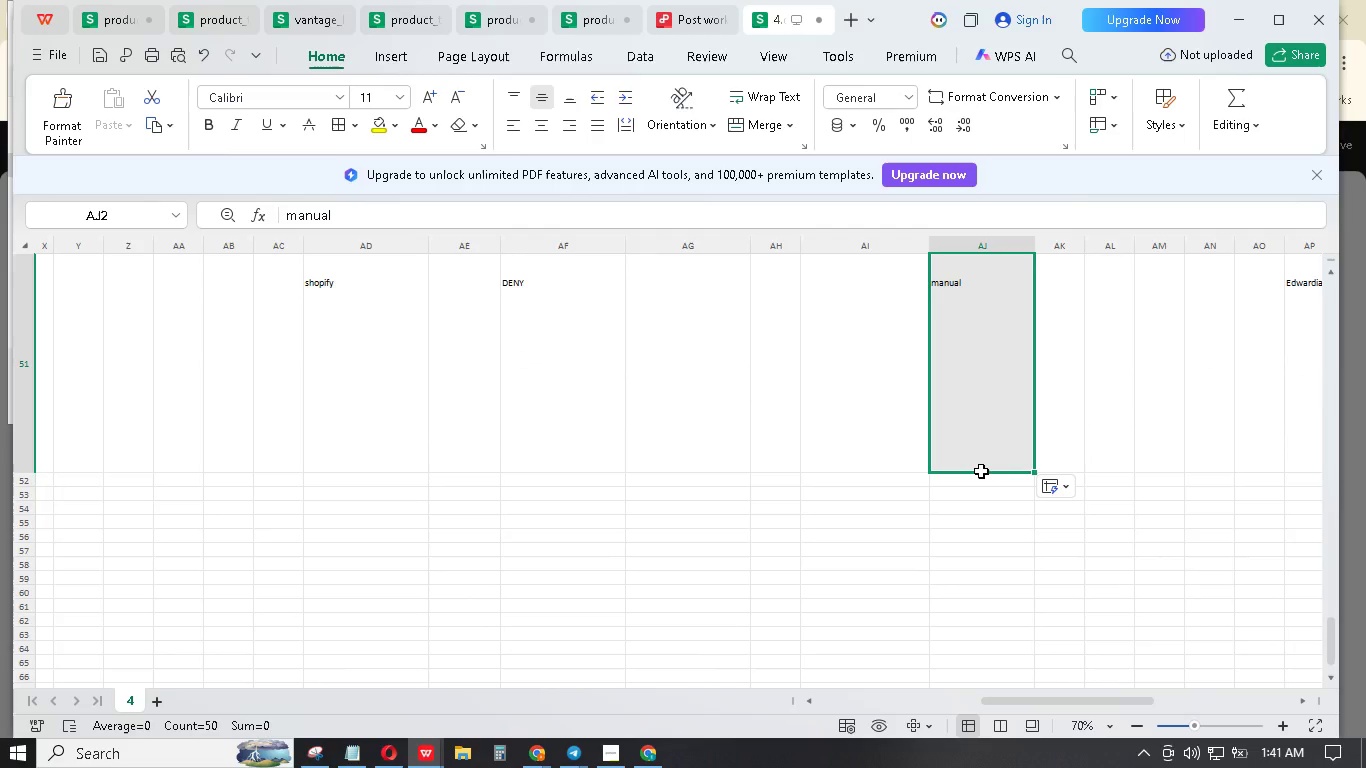 
key(Control+S)
 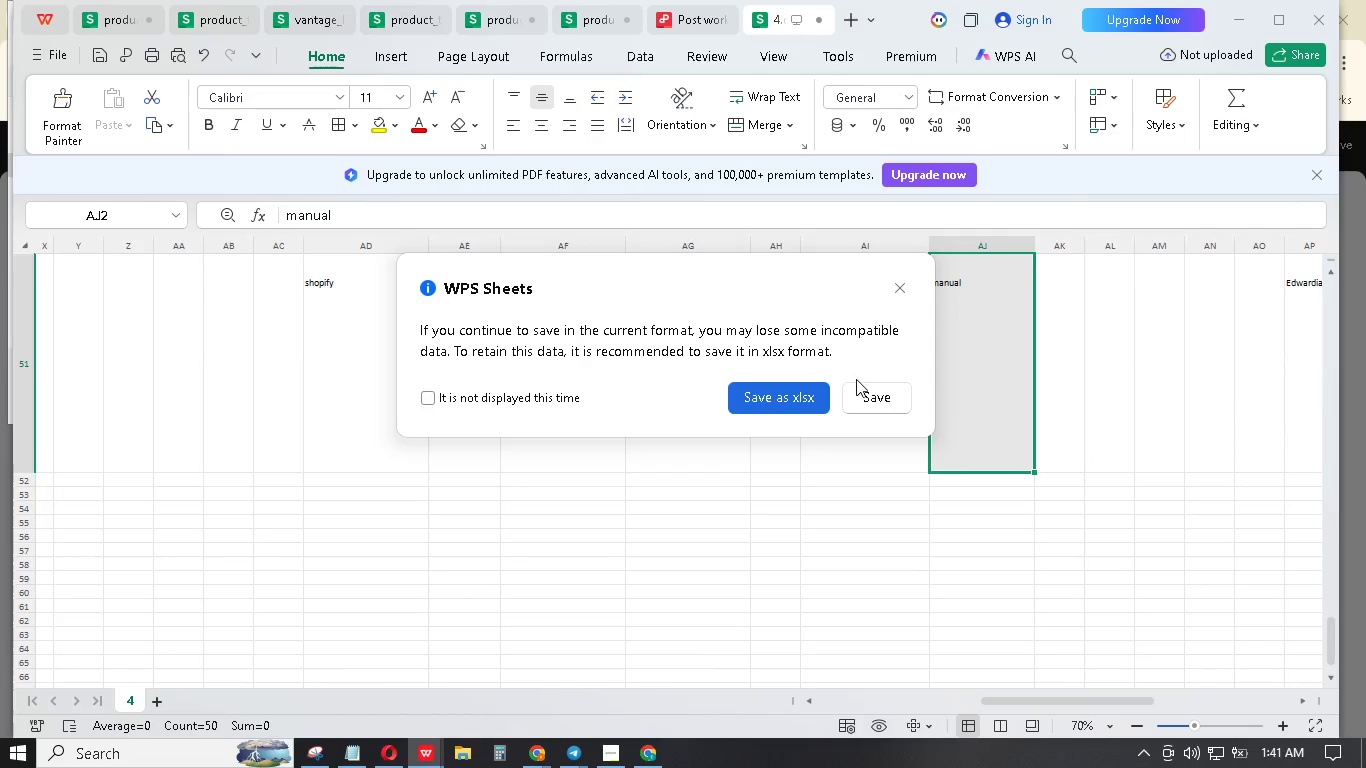 
left_click([873, 406])
 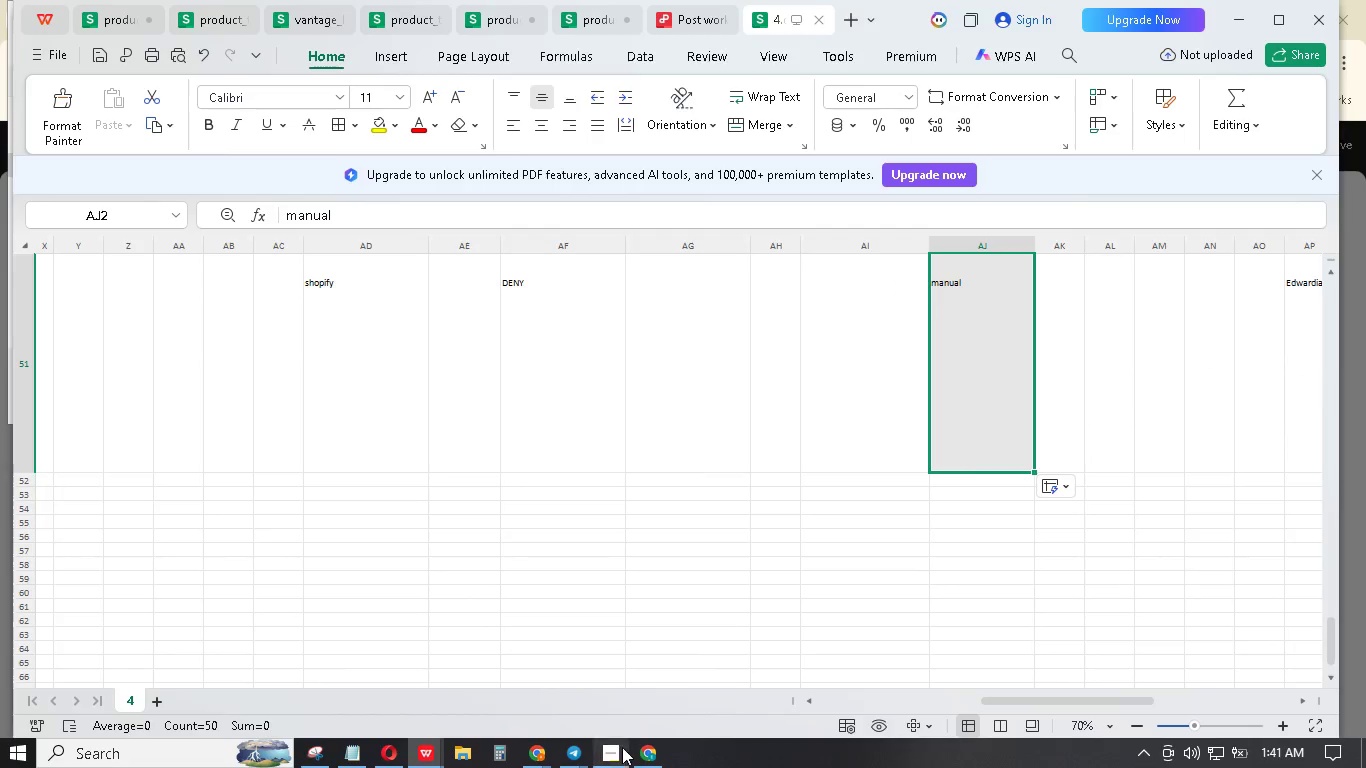 
left_click_drag(start_coordinate=[622, 751], to_coordinate=[630, 752])
 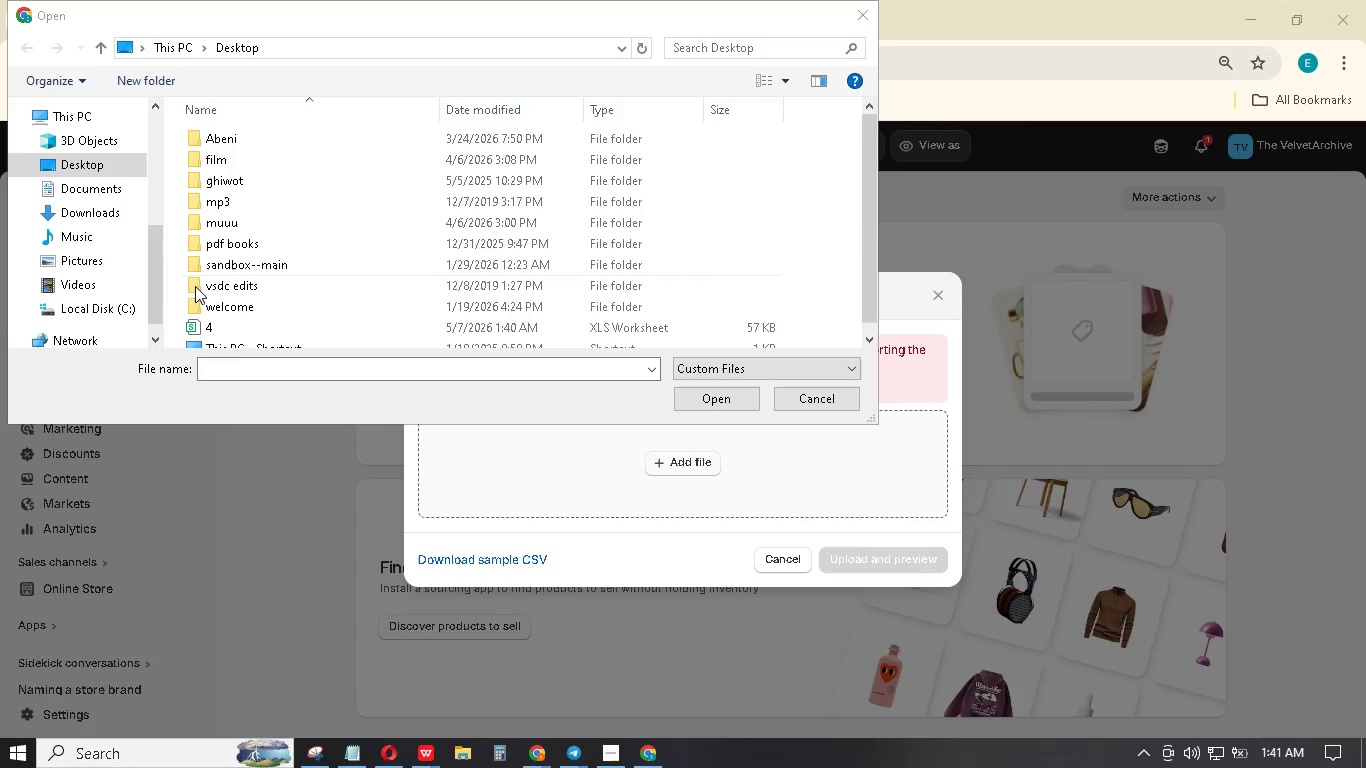 
left_click([228, 328])
 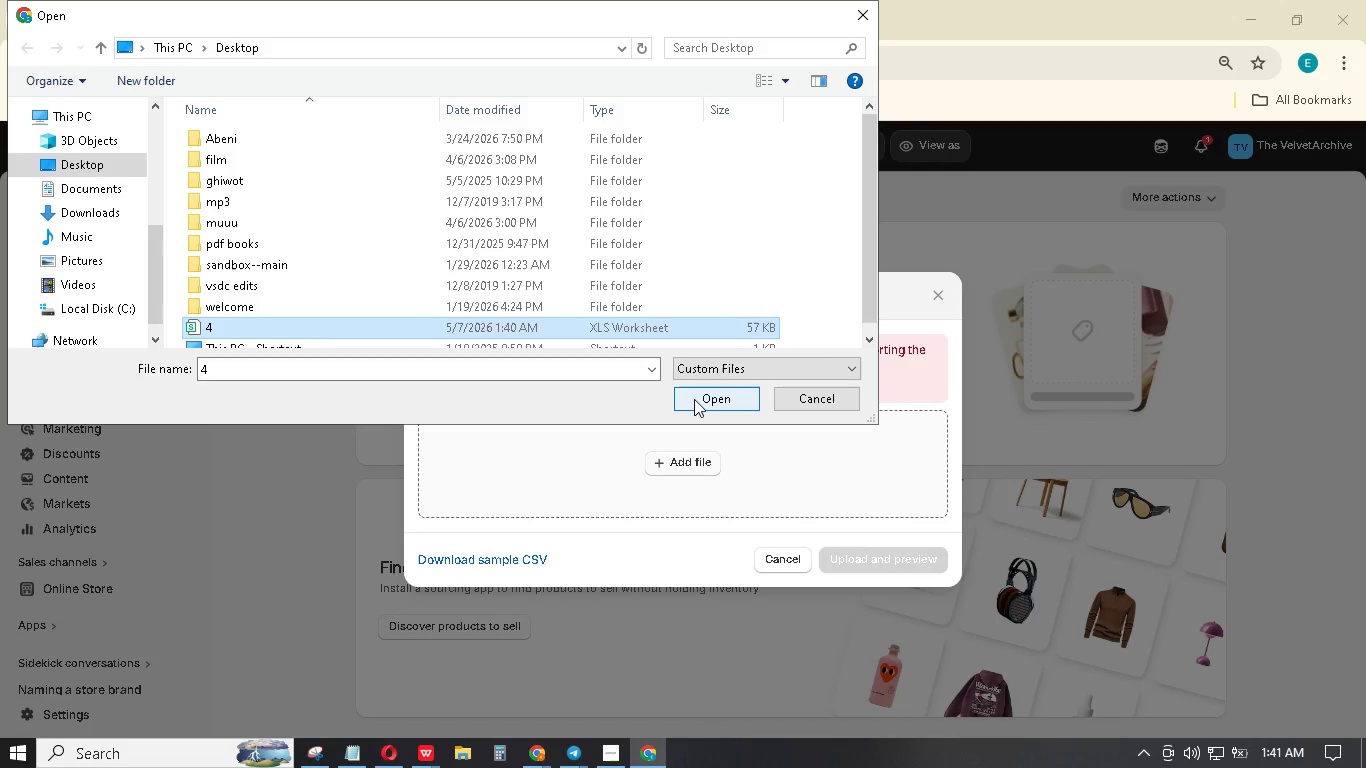 
left_click([694, 399])
 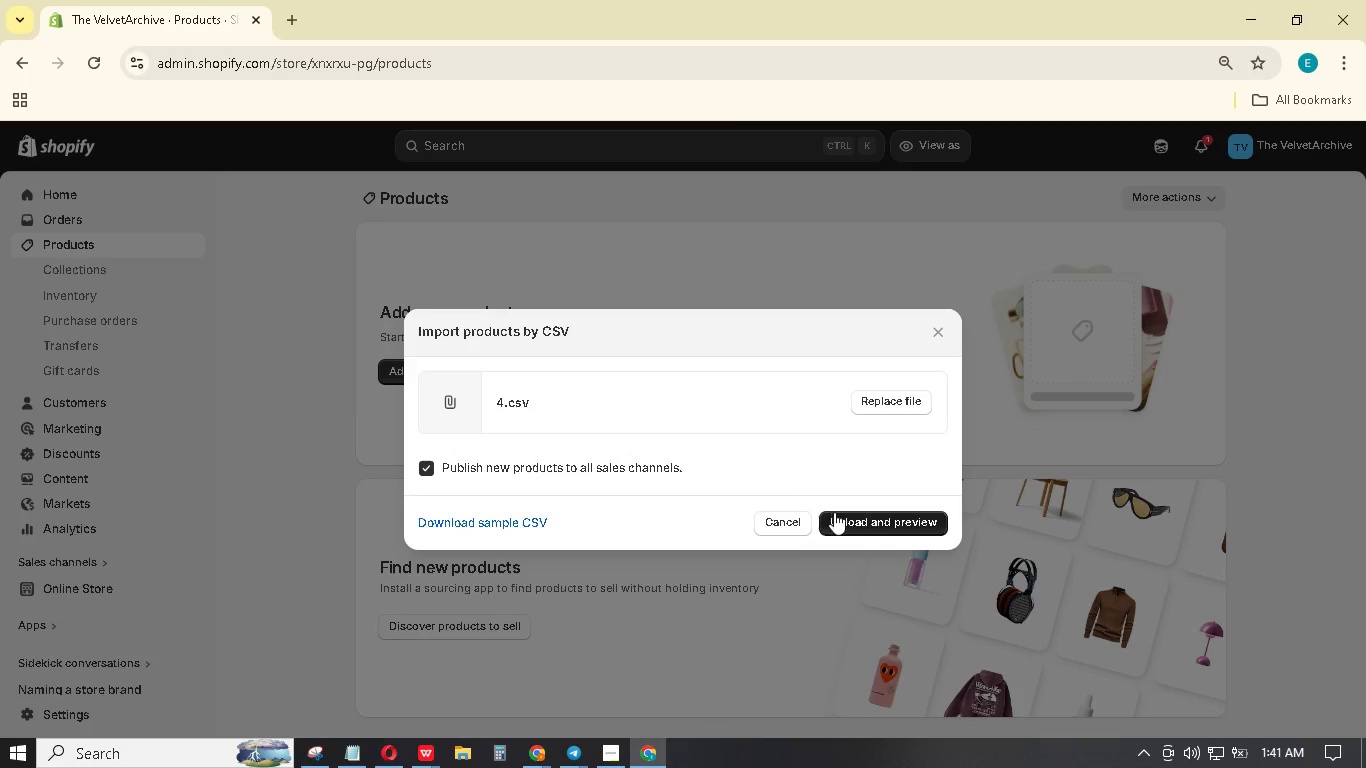 
left_click([834, 512])
 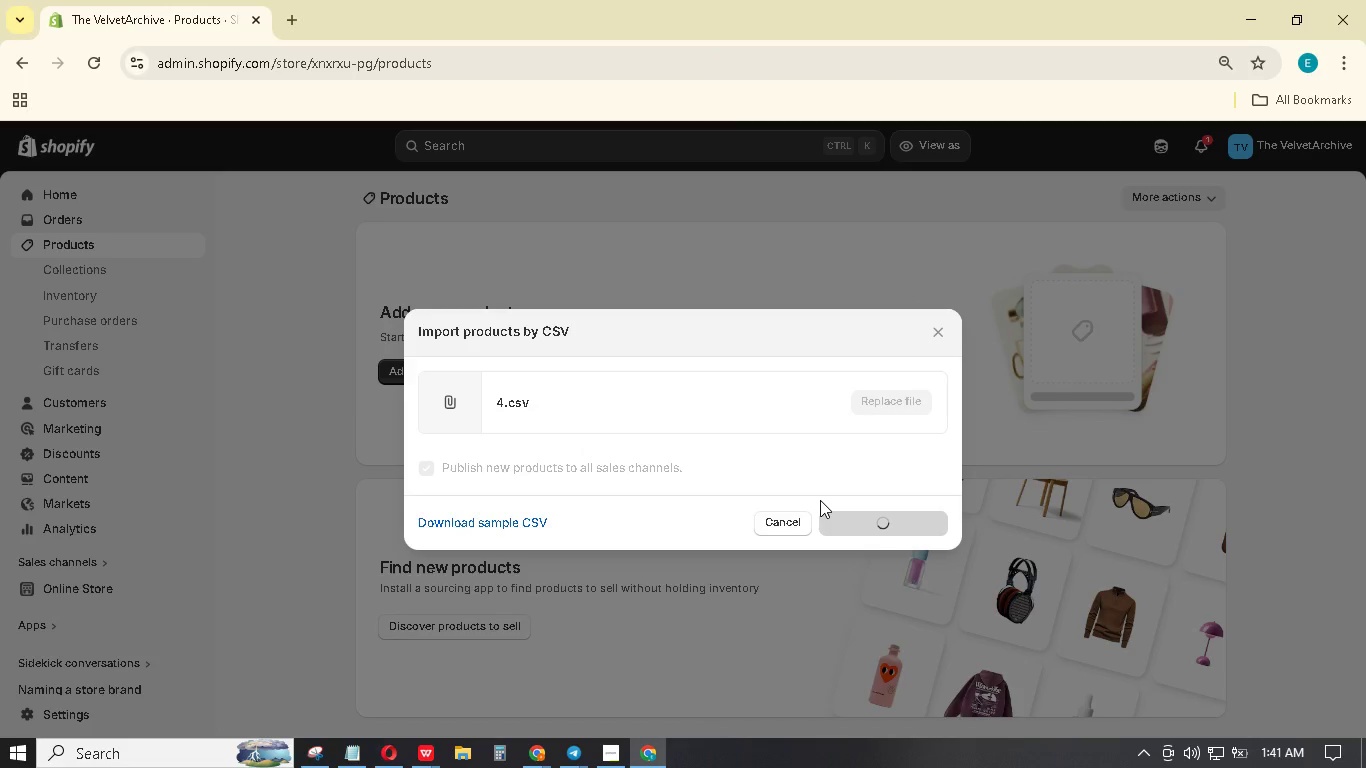 
wait(6.7)
 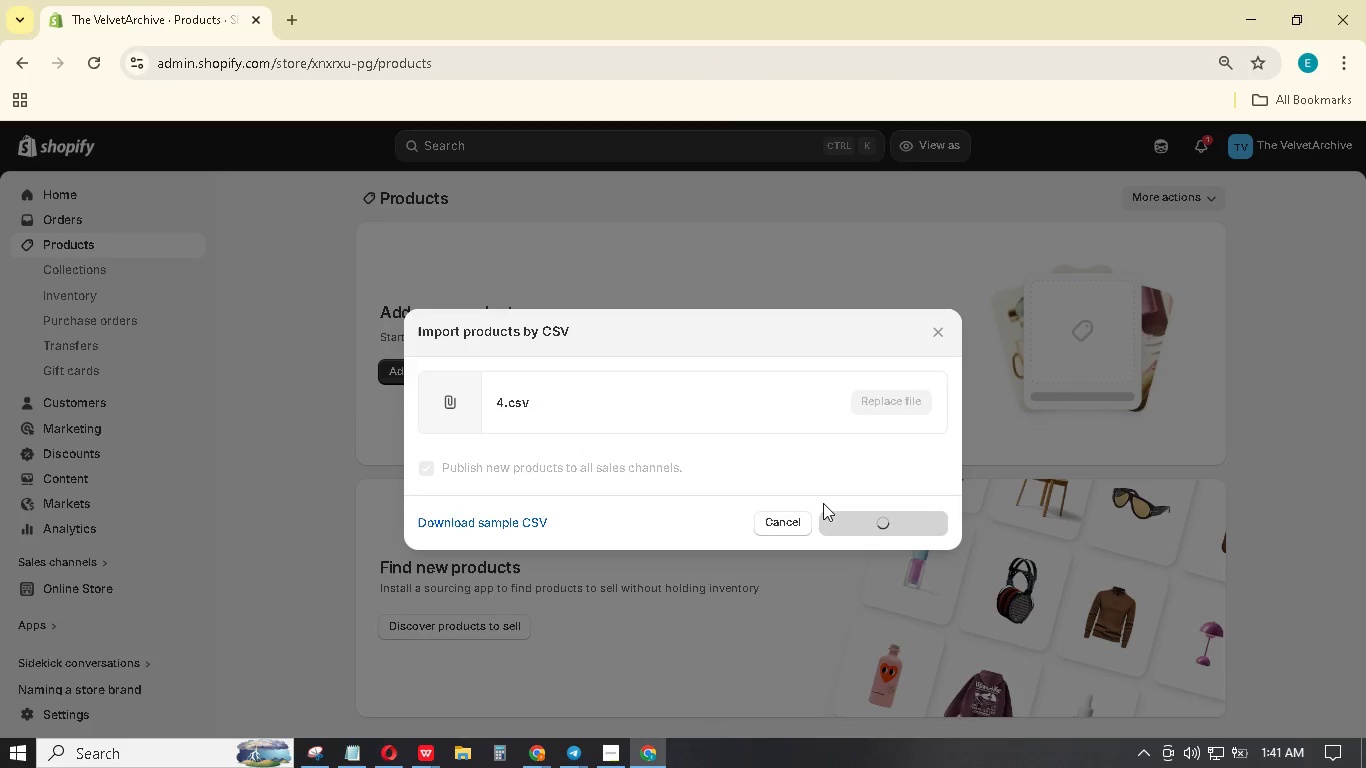 
scroll: coordinate [827, 492], scroll_direction: down, amount: 12.0
 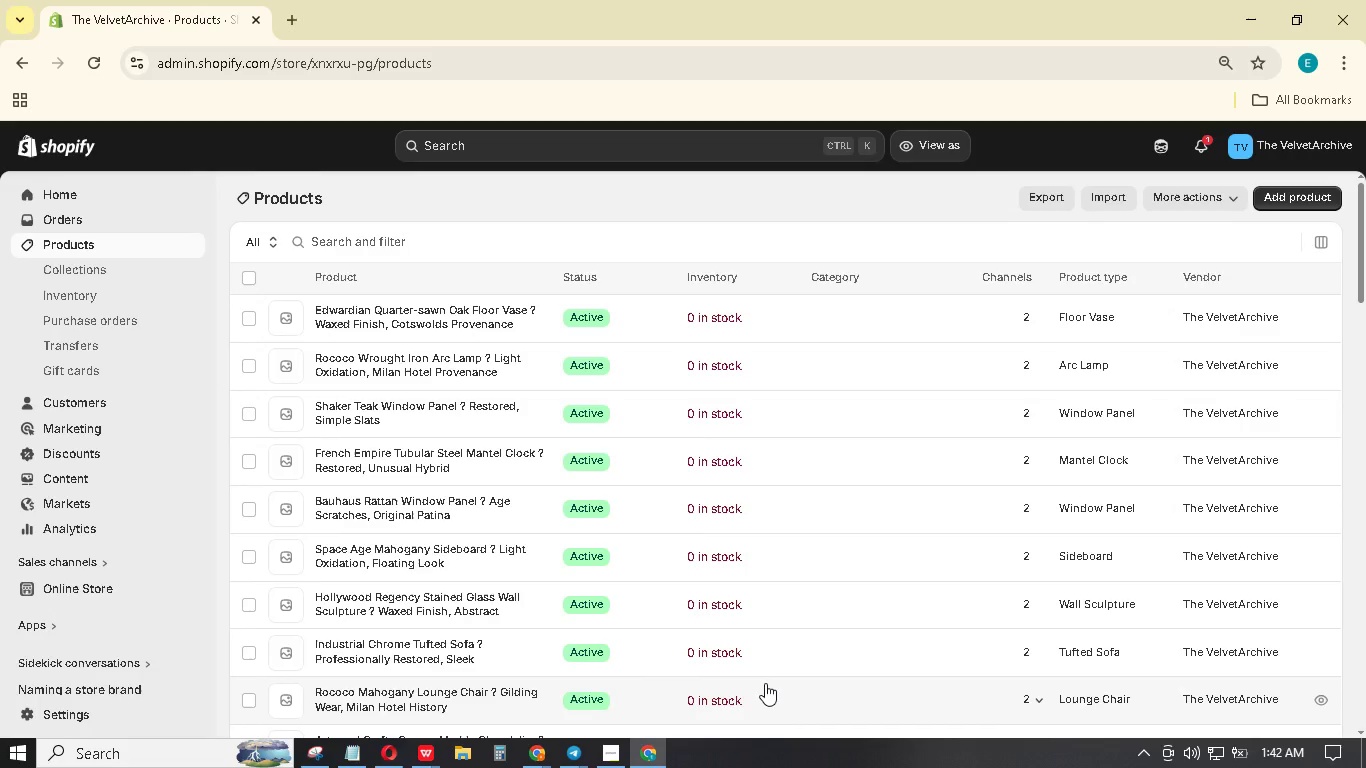 
wait(72.19)
 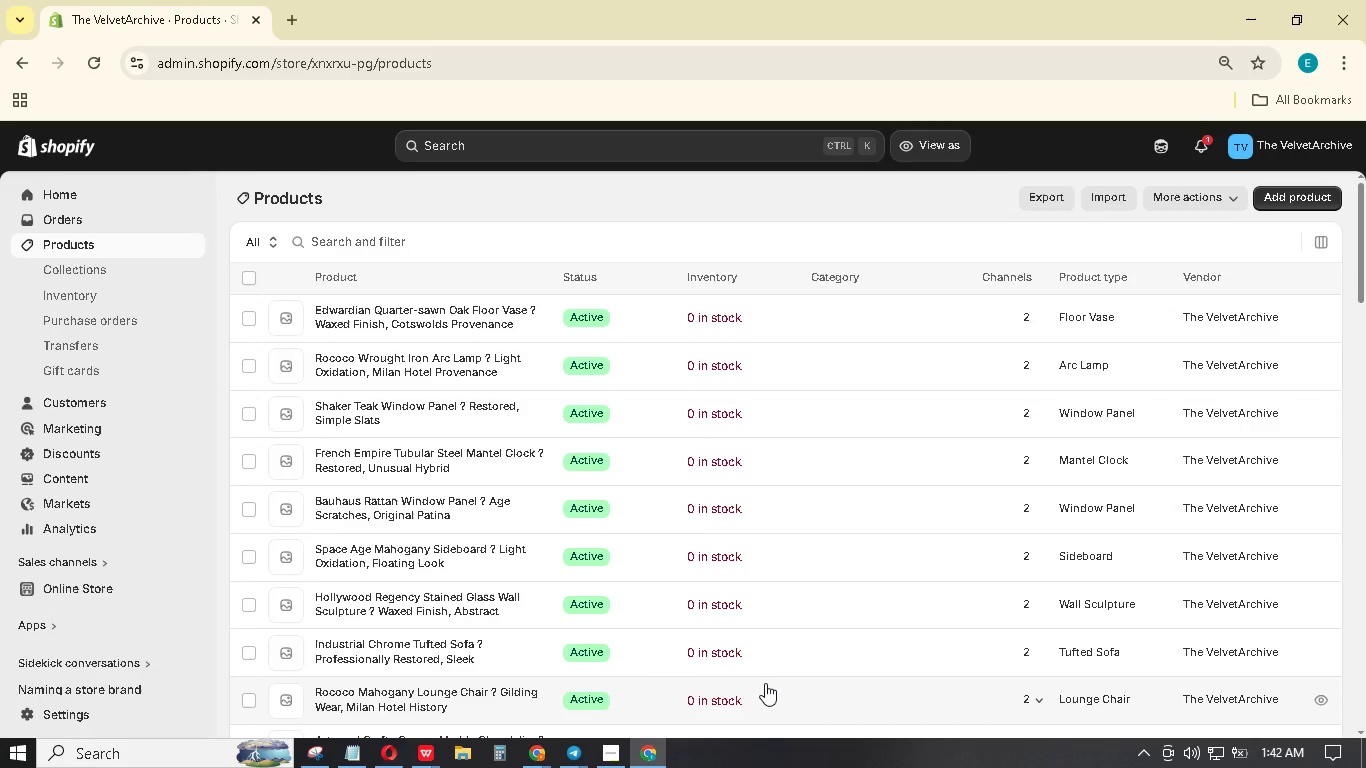 
scroll: coordinate [762, 466], scroll_direction: down, amount: 18.0
 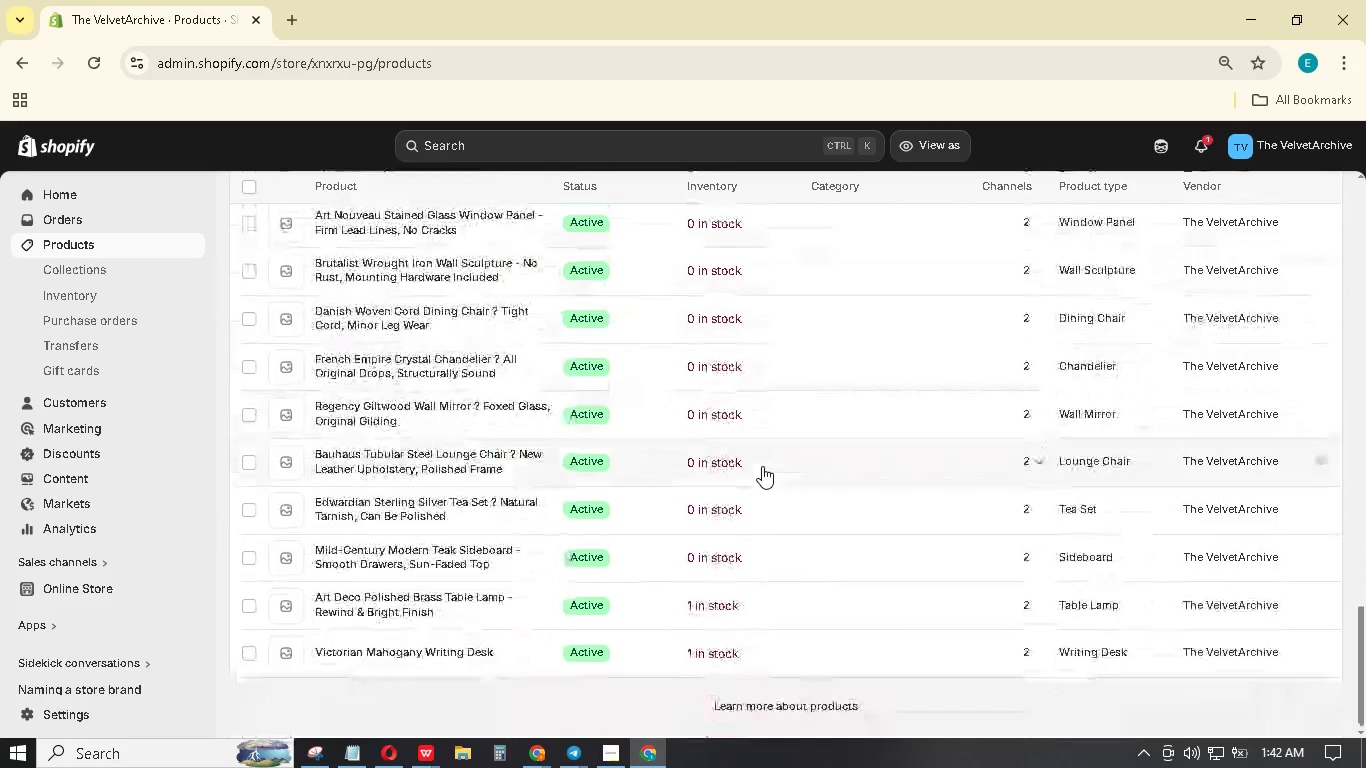 
scroll: coordinate [775, 471], scroll_direction: up, amount: 65.0
 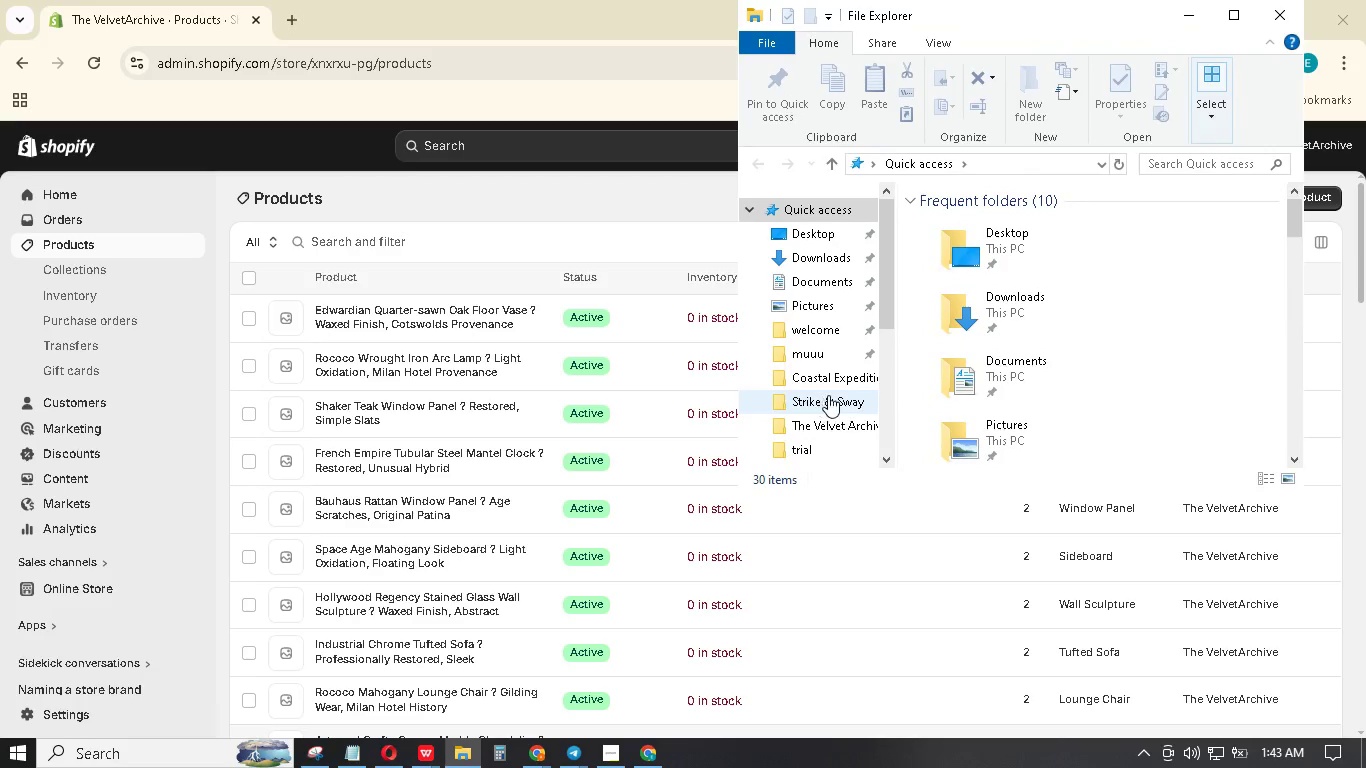 
left_click([824, 258])
 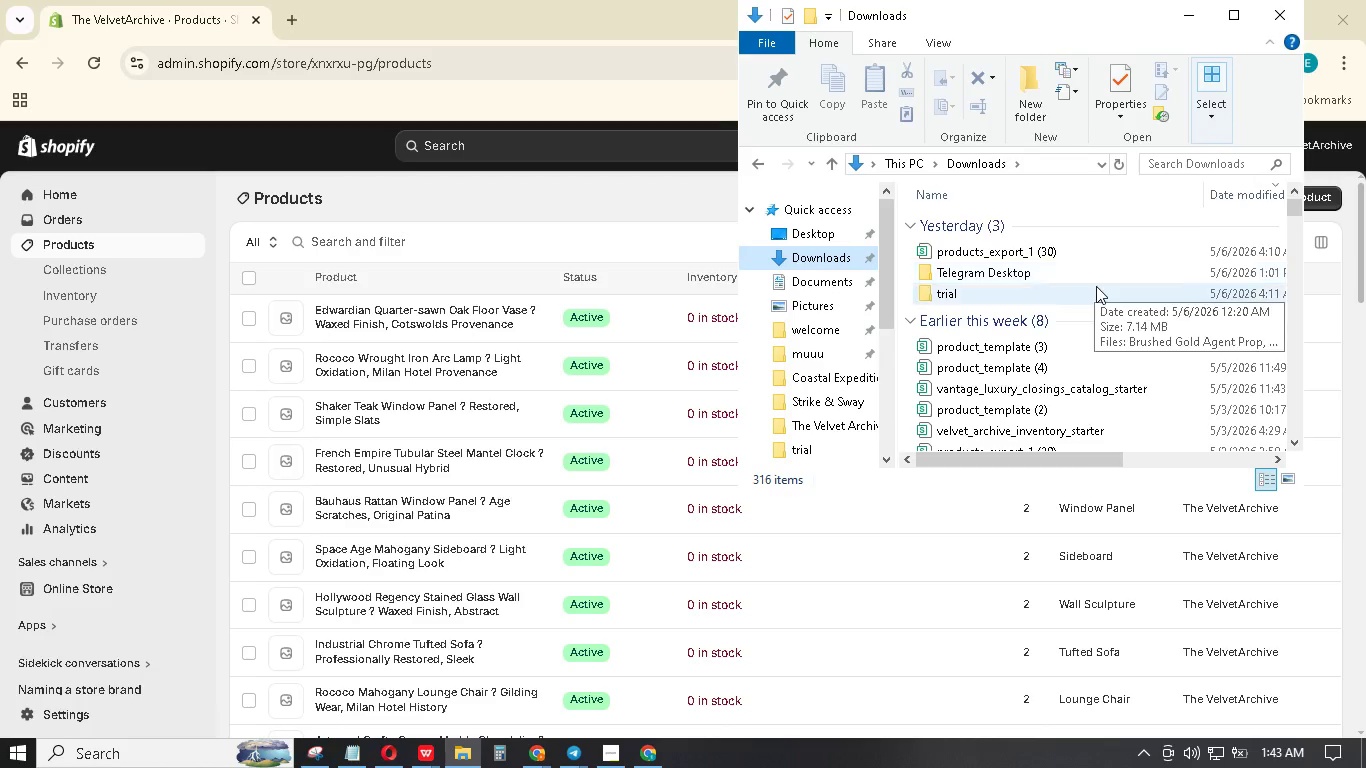 
scroll: coordinate [1096, 290], scroll_direction: down, amount: 3.0
 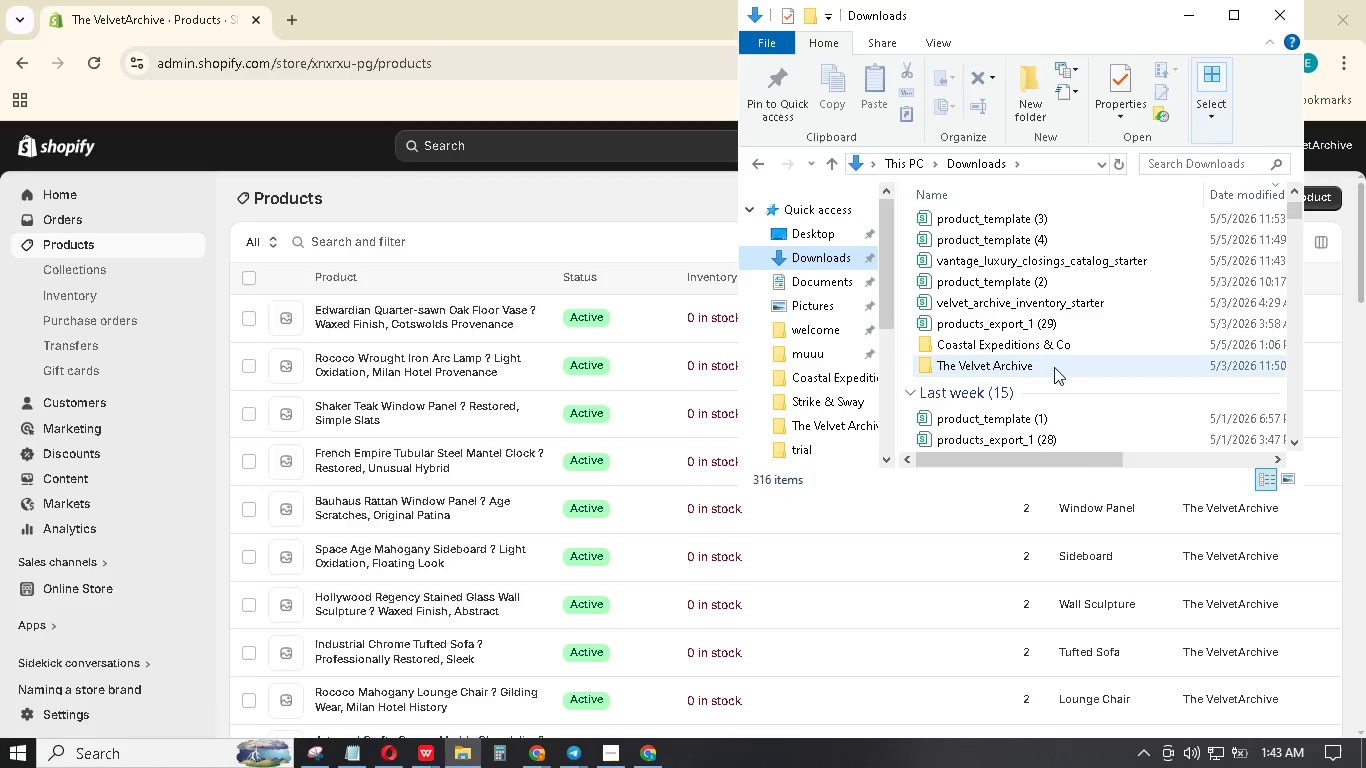 
double_click([1054, 367])
 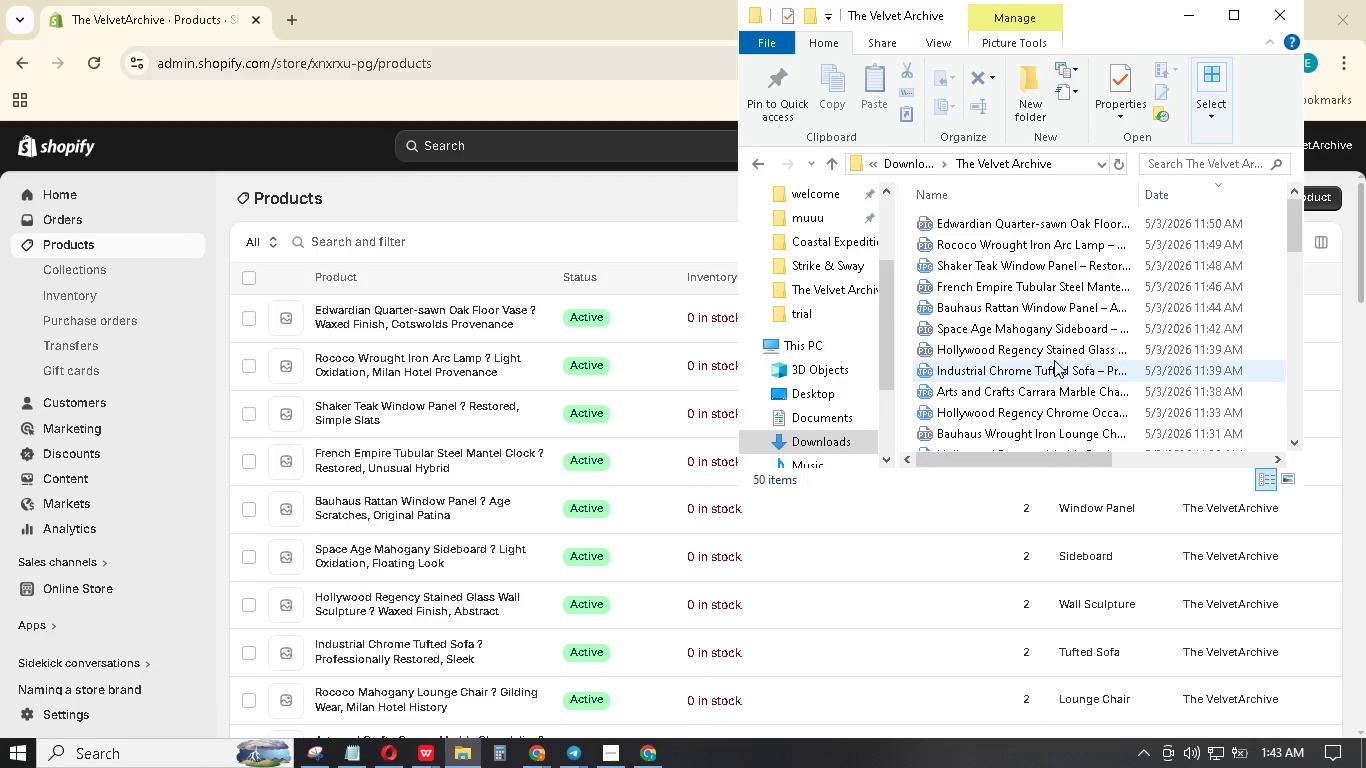 
wait(5.28)
 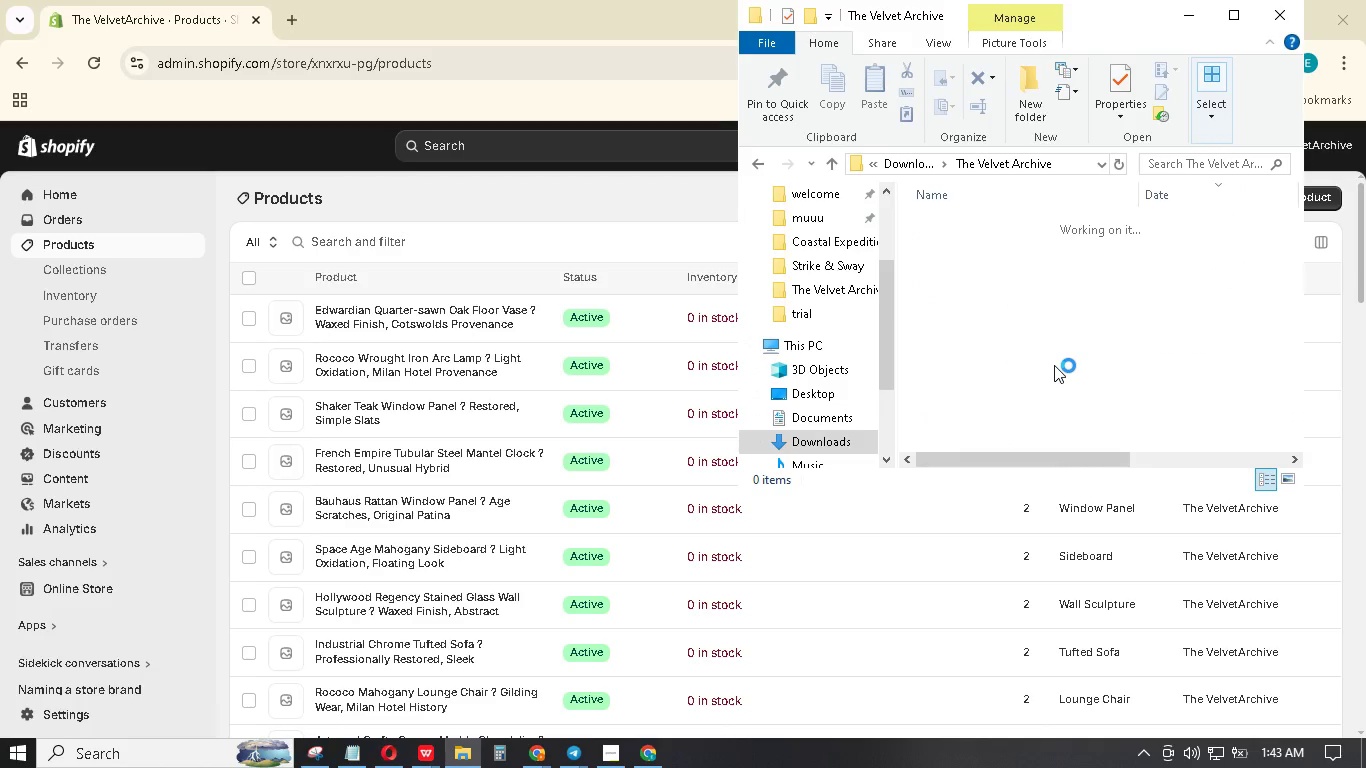 
scroll: coordinate [1054, 356], scroll_direction: down, amount: 27.0
 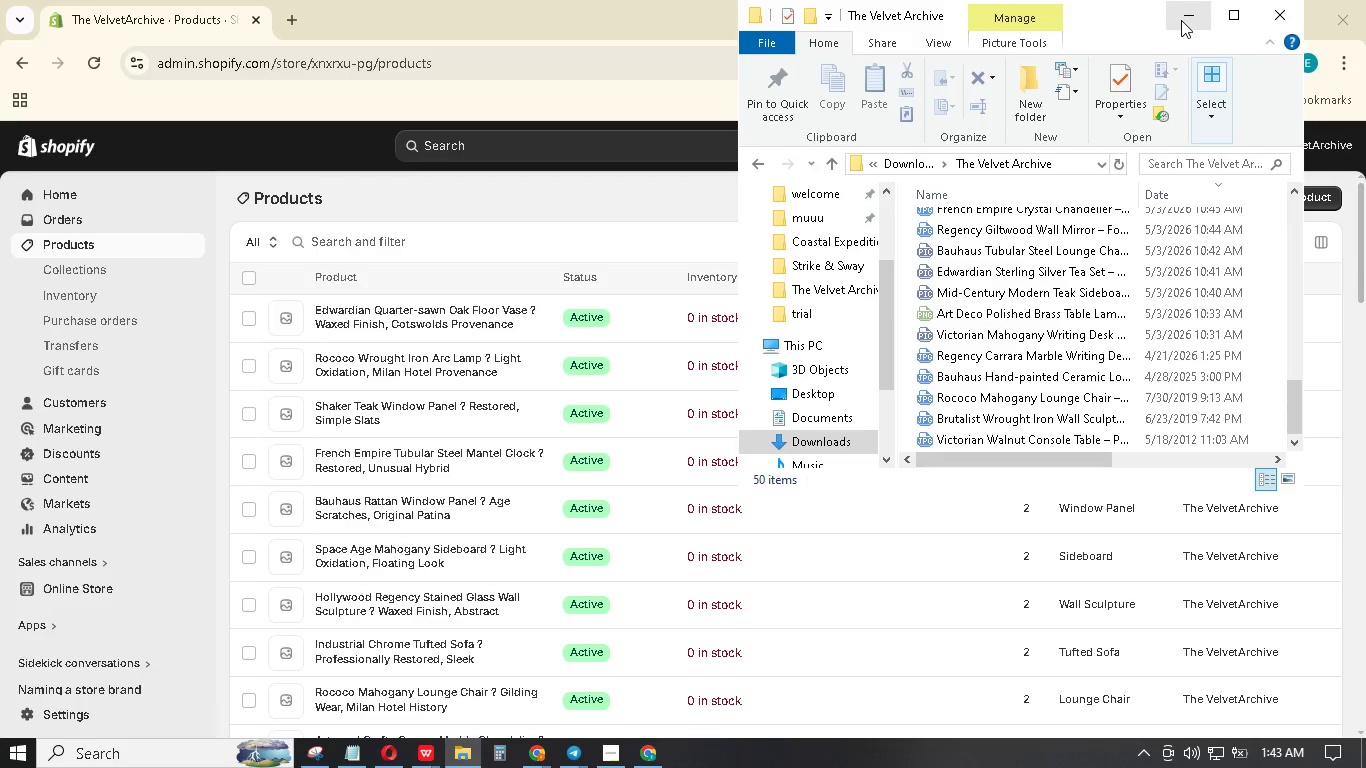 
left_click([1181, 19])
 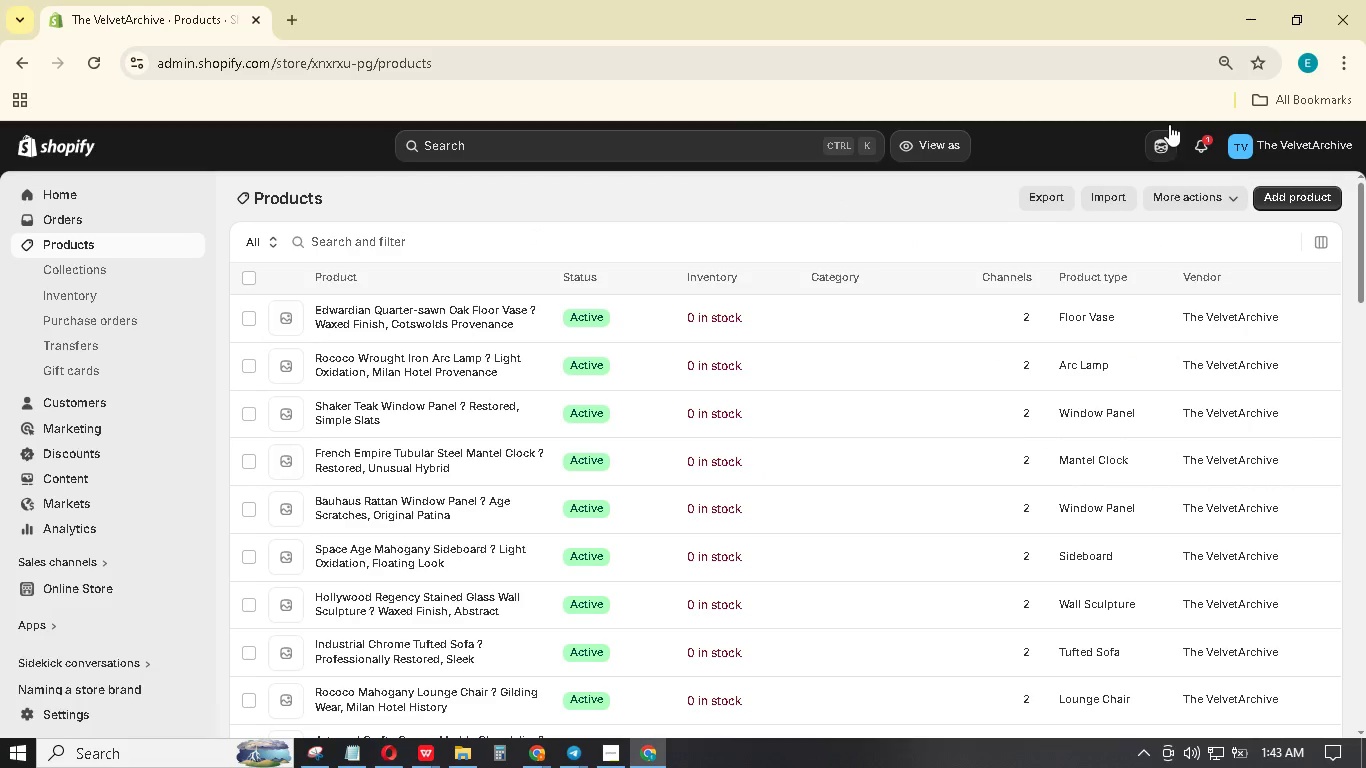 
scroll: coordinate [416, 464], scroll_direction: up, amount: 5.0
 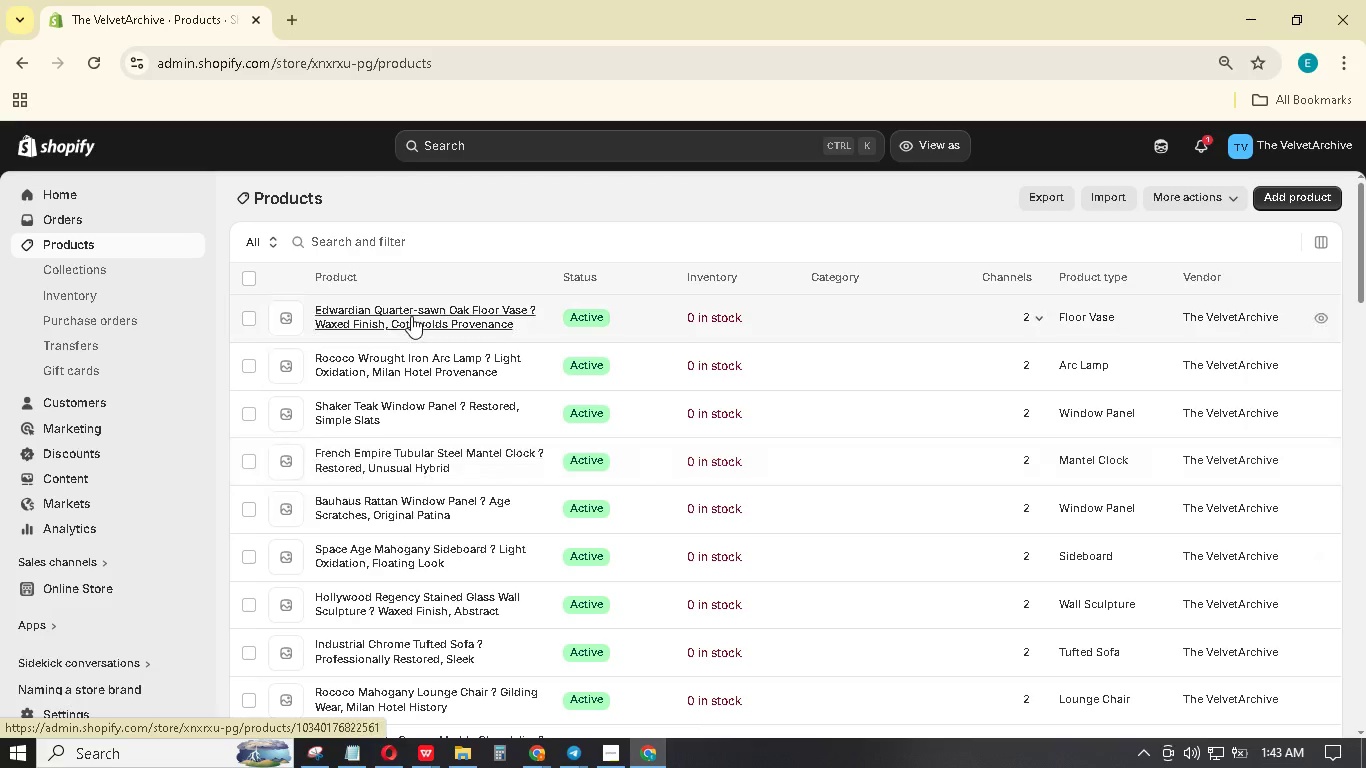 
left_click([411, 316])
 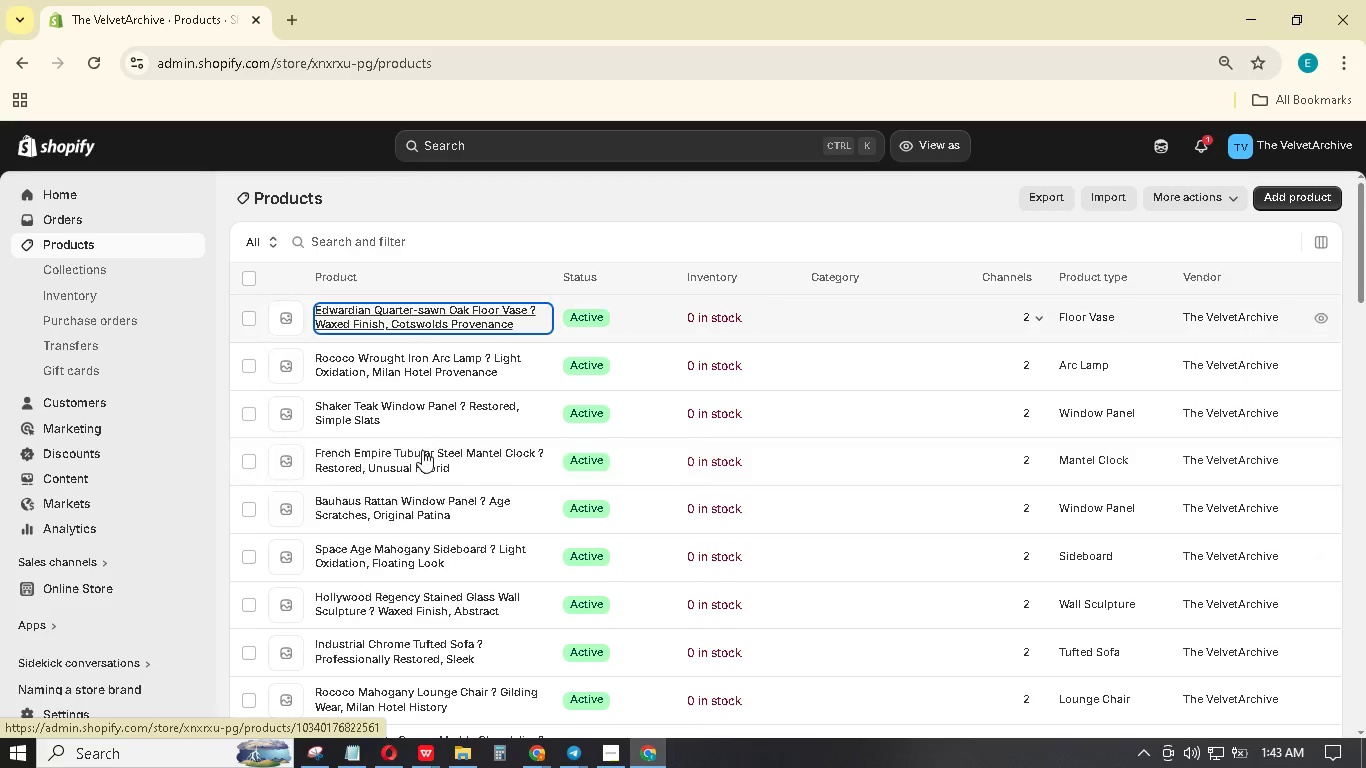 
mouse_move([446, 445])
 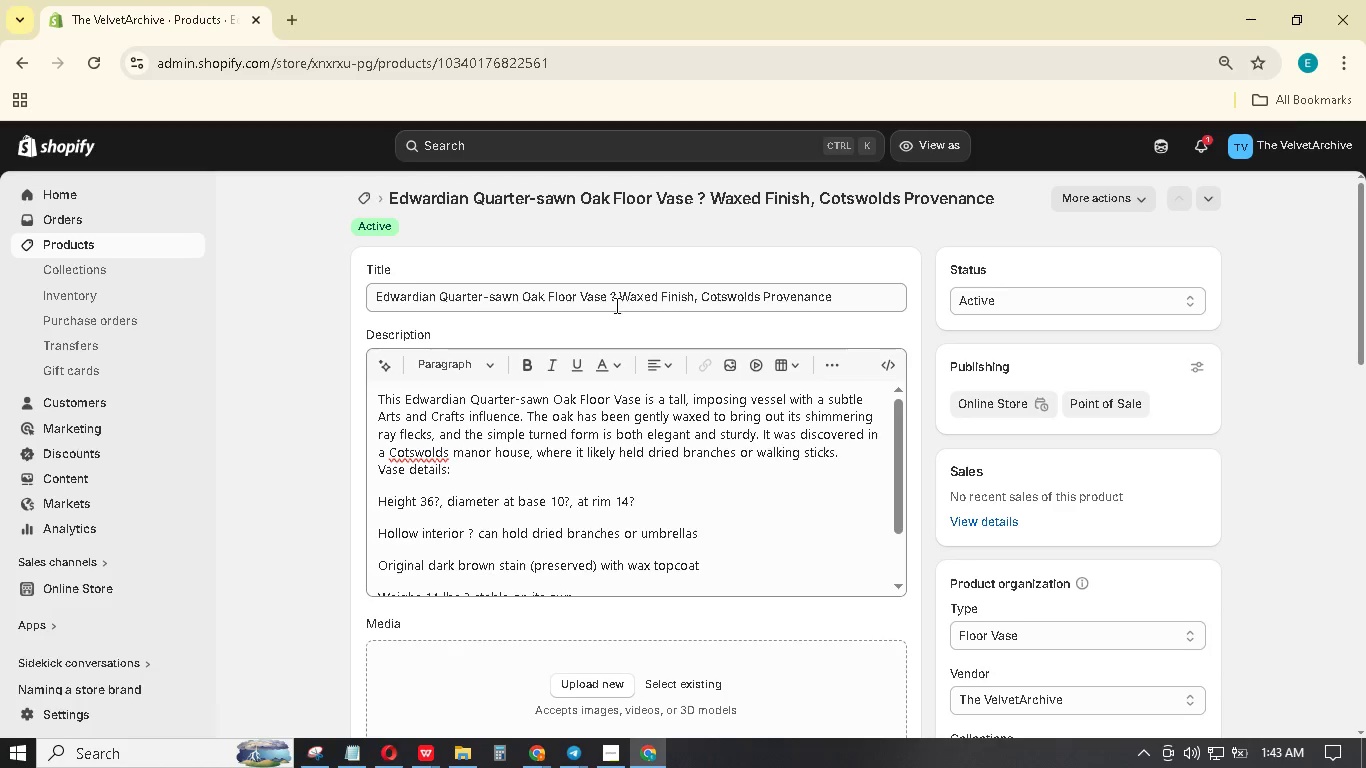 
wait(5.06)
 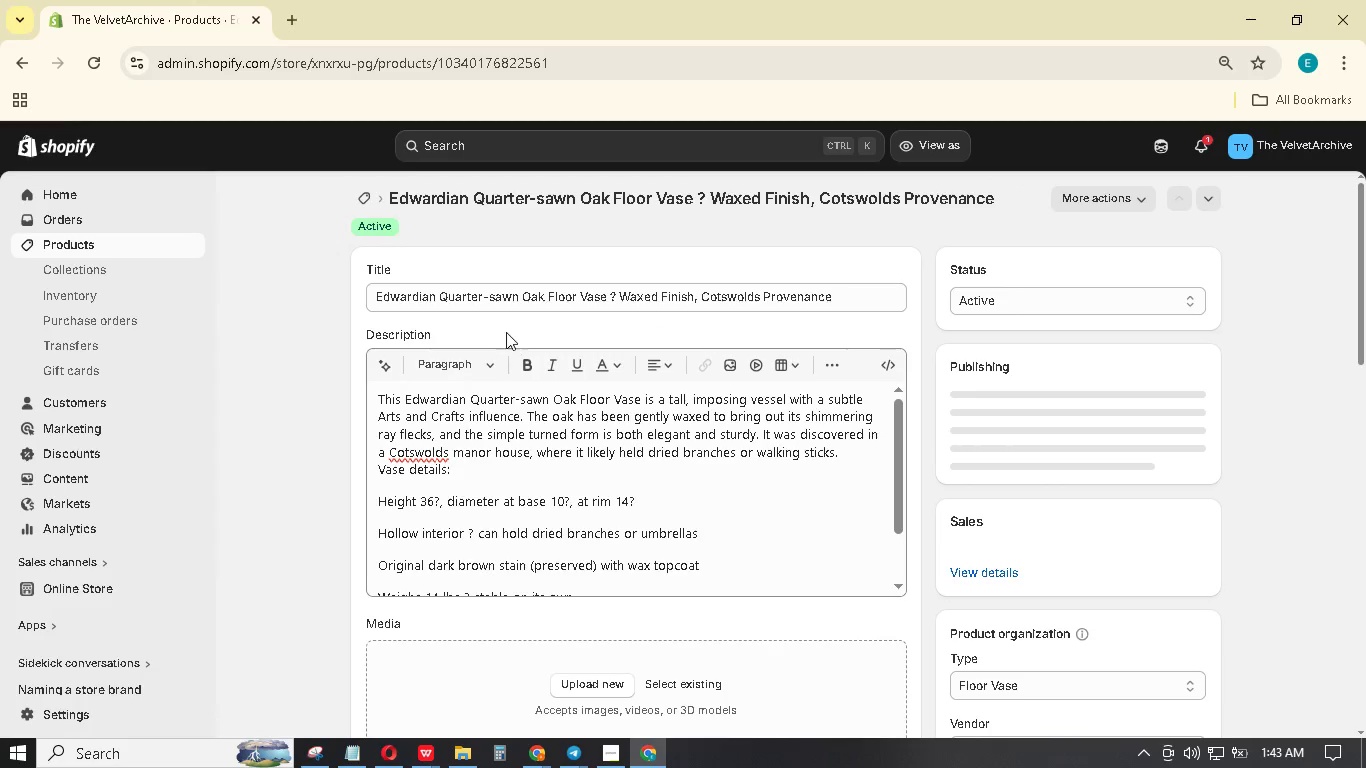 
left_click_drag(start_coordinate=[607, 295], to_coordinate=[870, 286])
 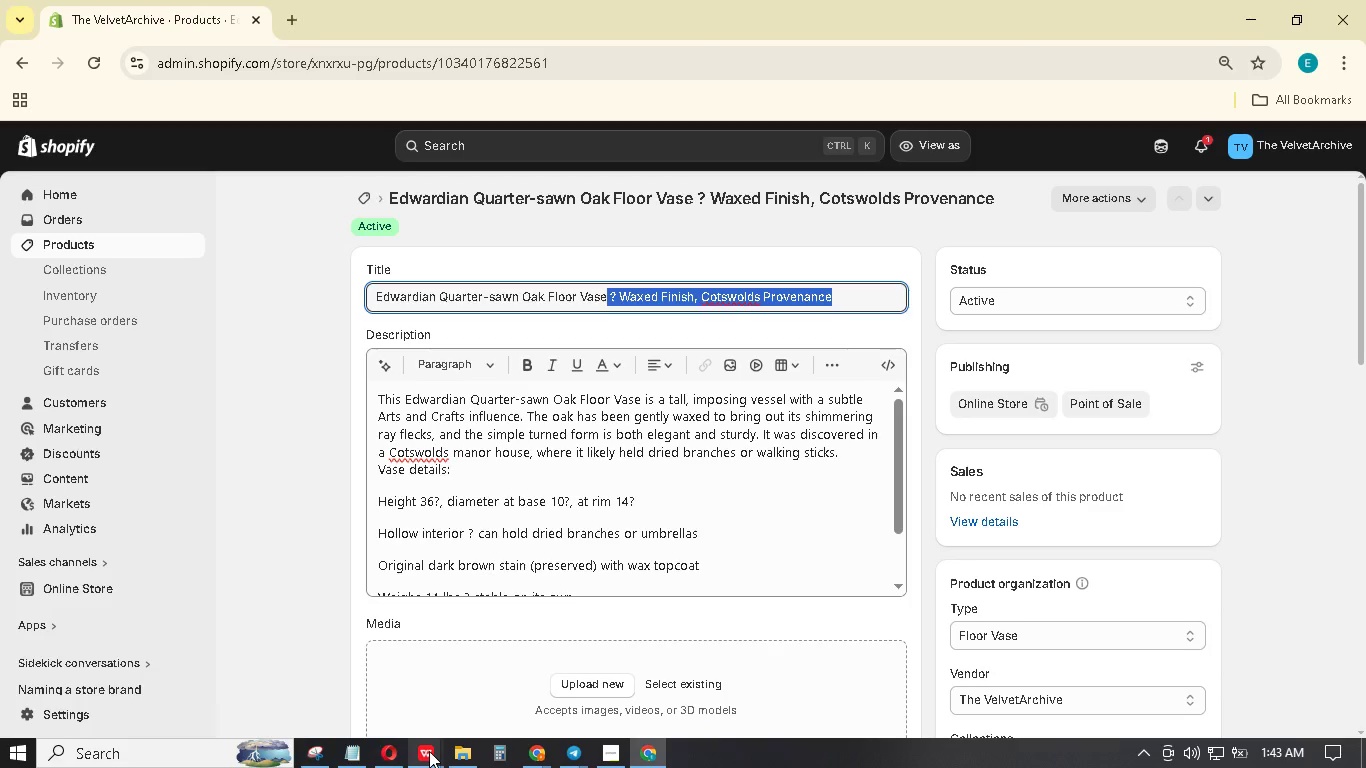 
mouse_move([459, 748])
 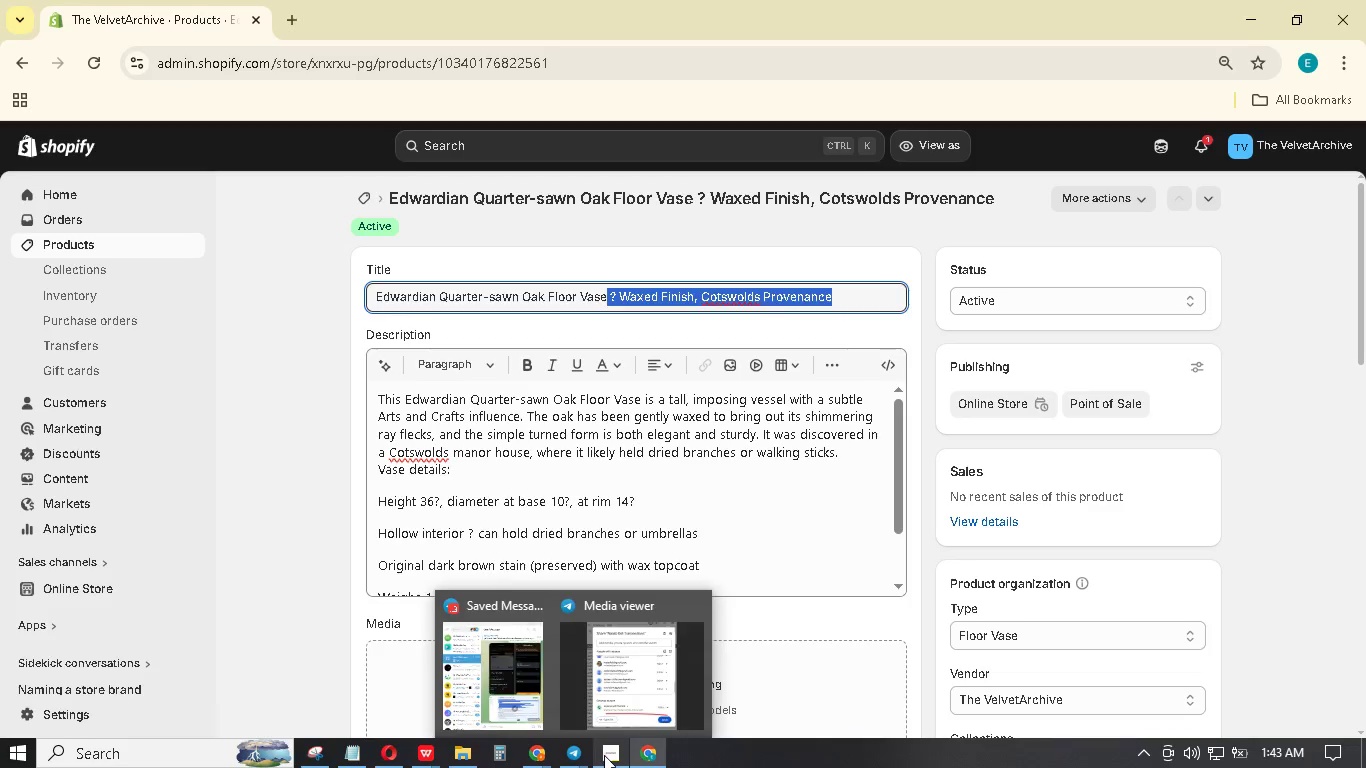 
left_click([604, 755])